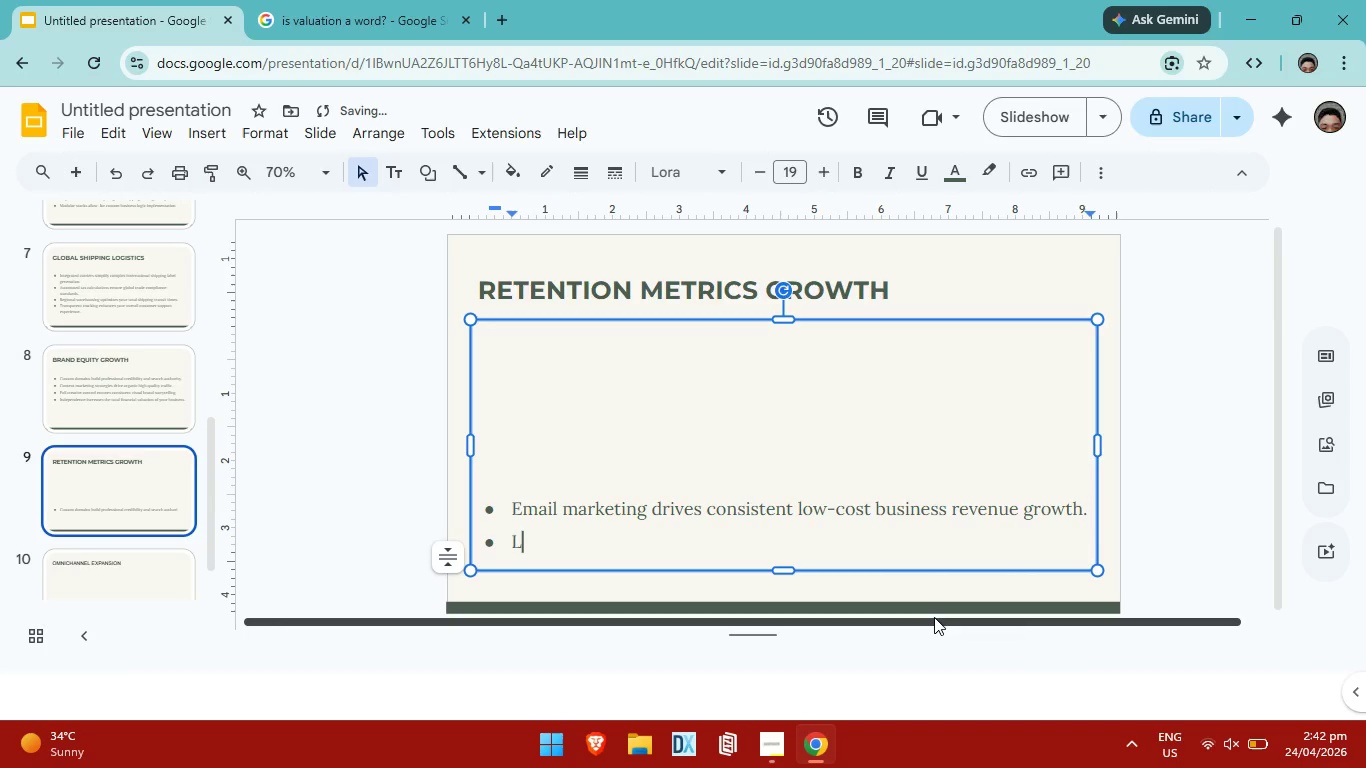 
key(Control+CapsLock)
 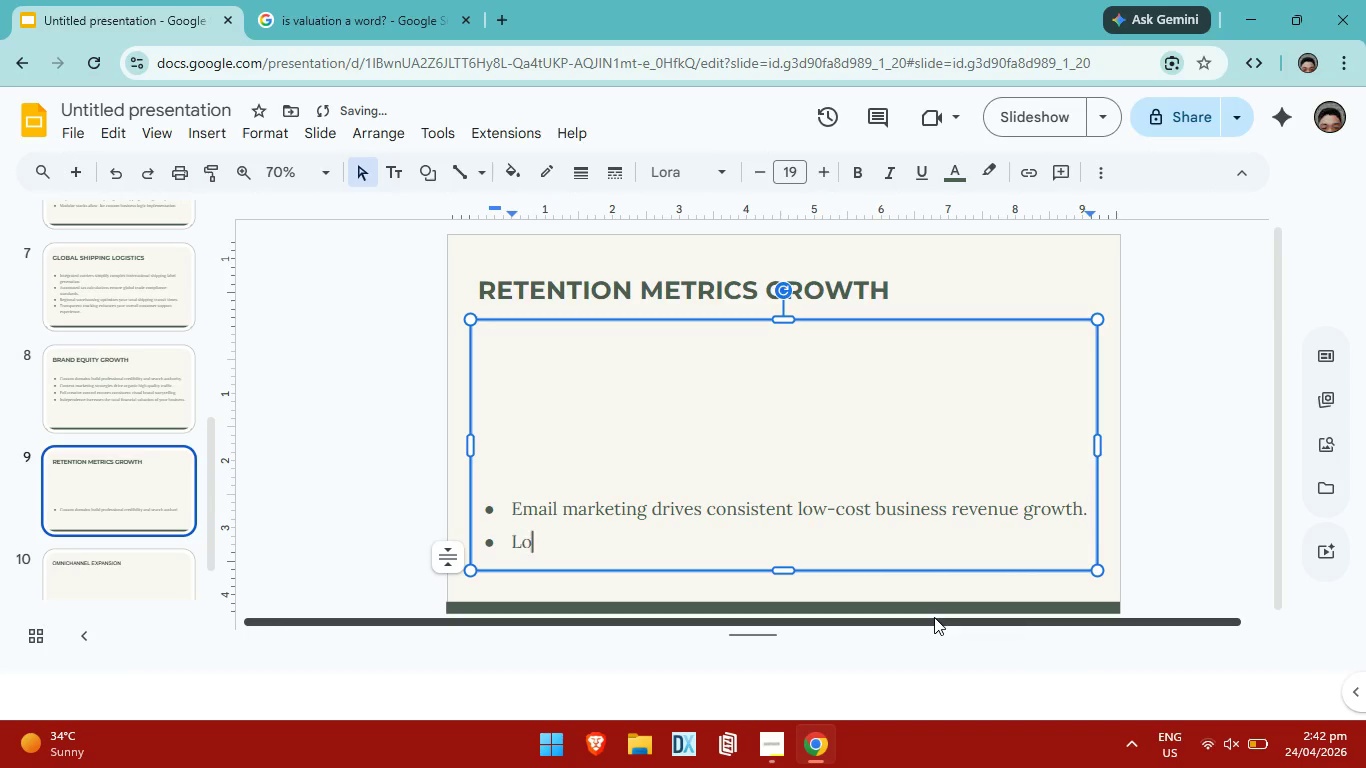 
key(Control+O)
 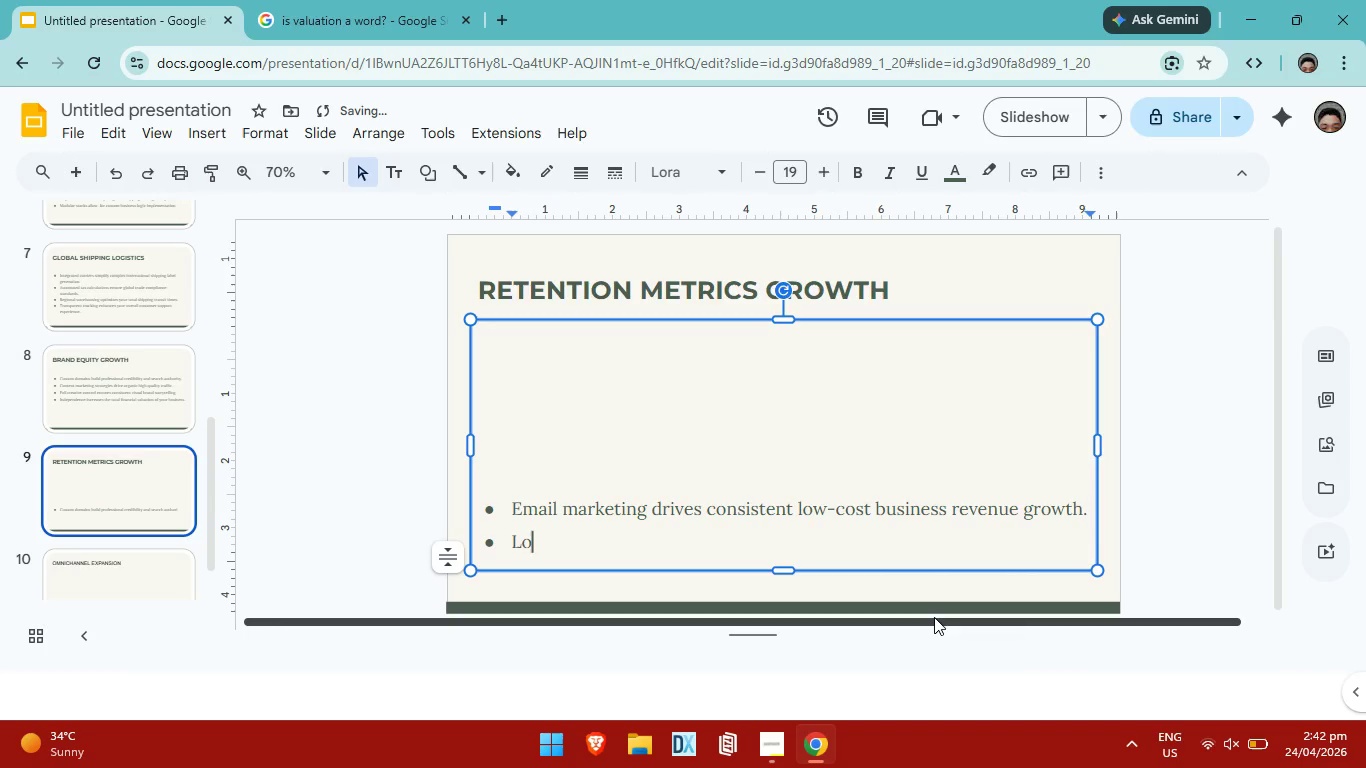 
key(Control+Y)
 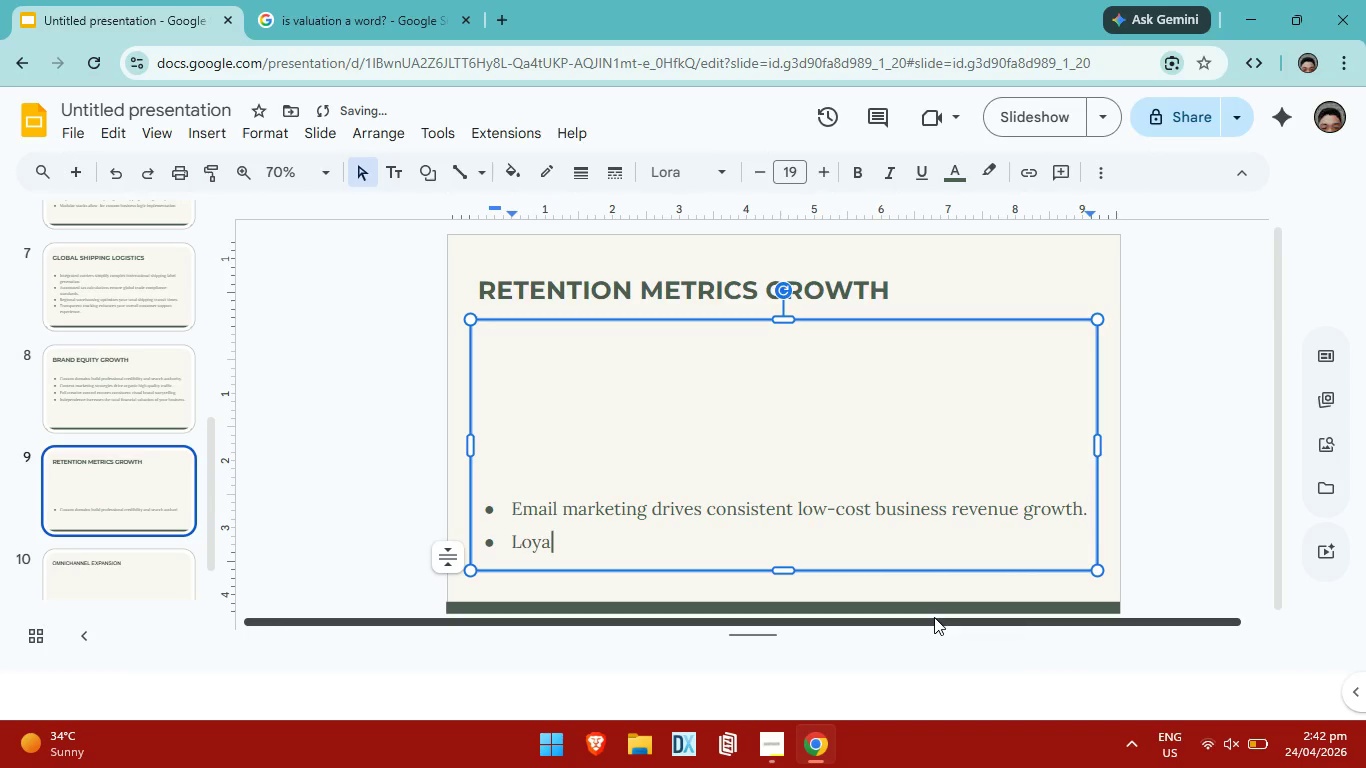 
key(Control+A)
 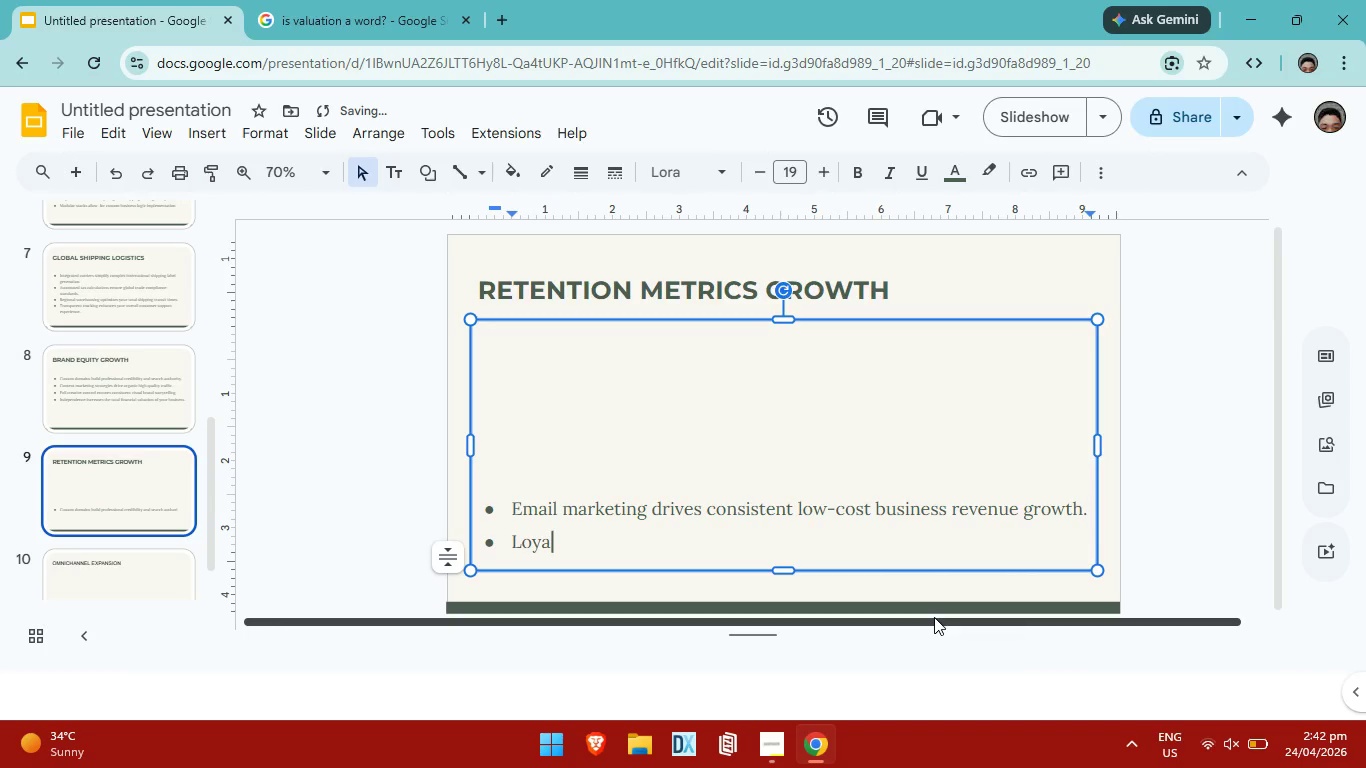 
key(Control+L)
 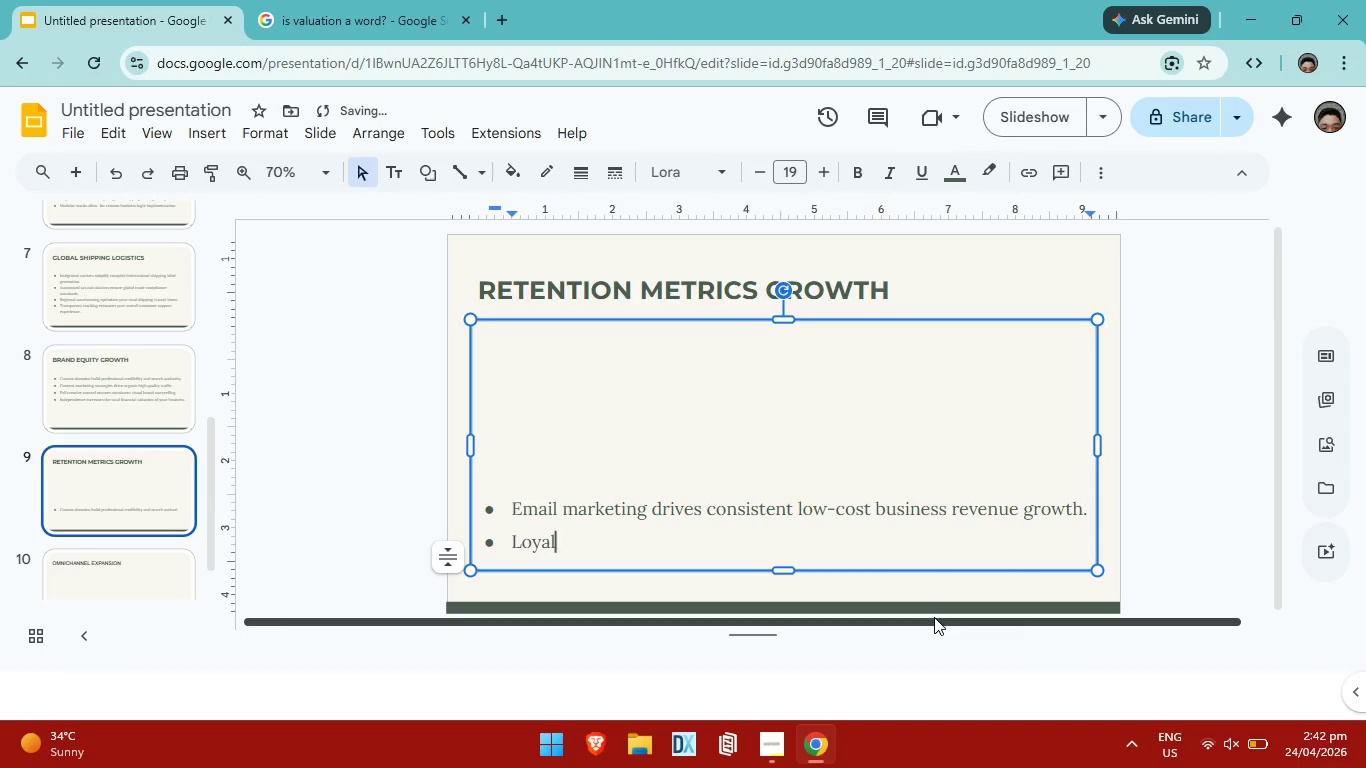 
key(Control+T)
 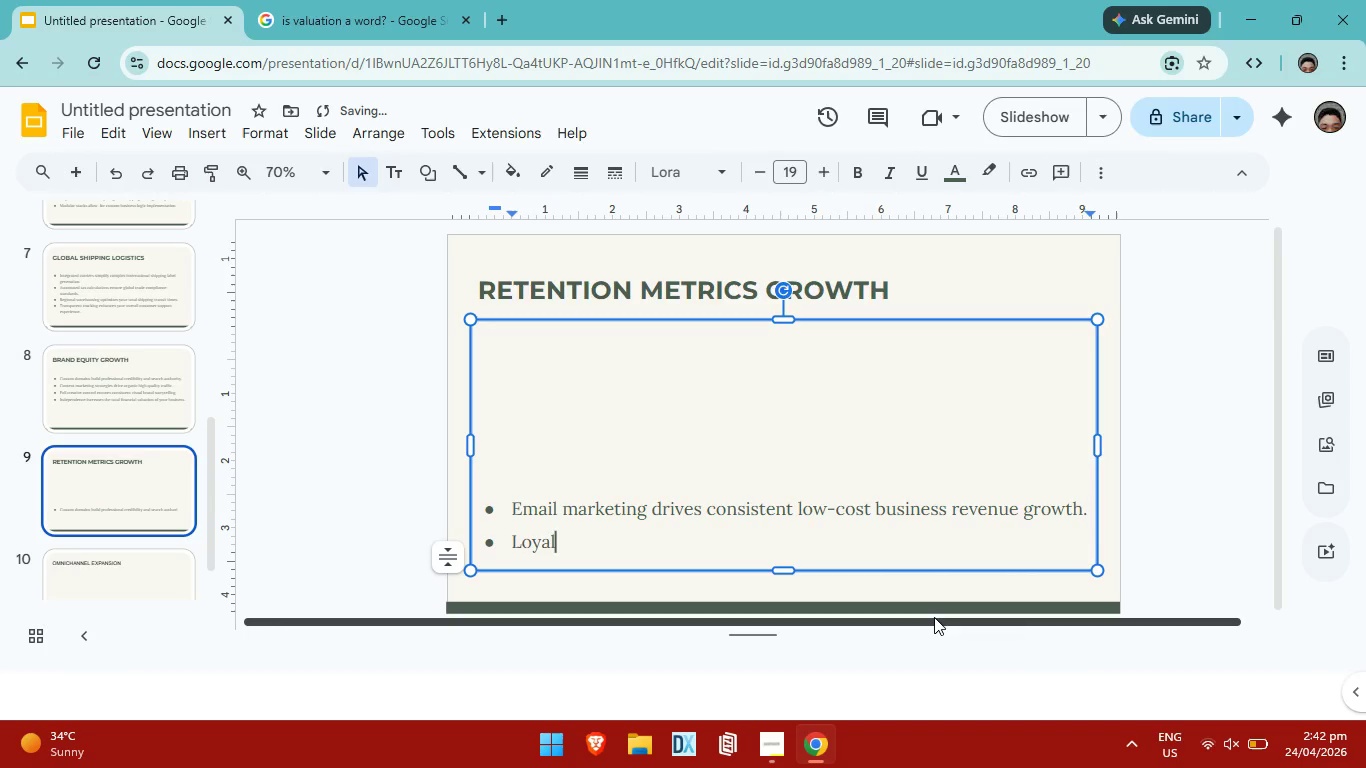 
key(Control+Y)
 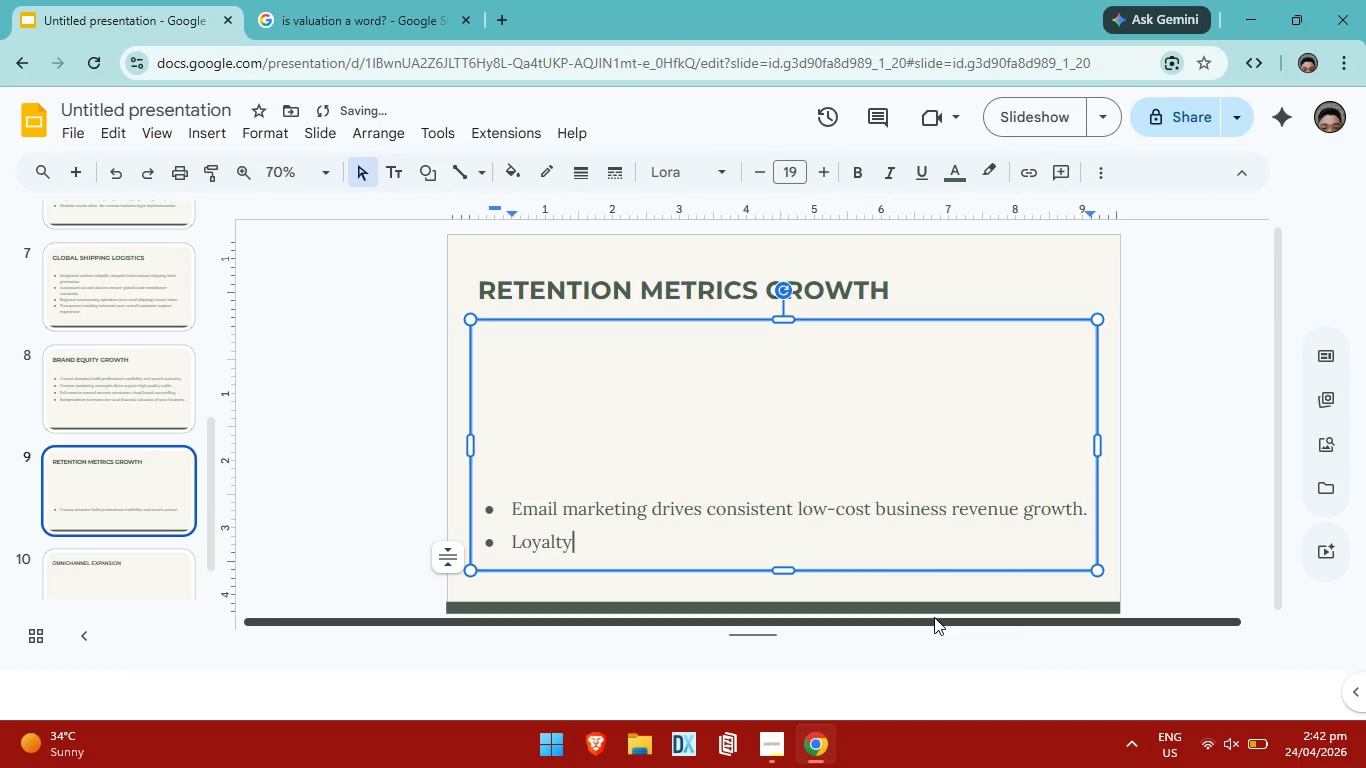 
key(Control+Space)
 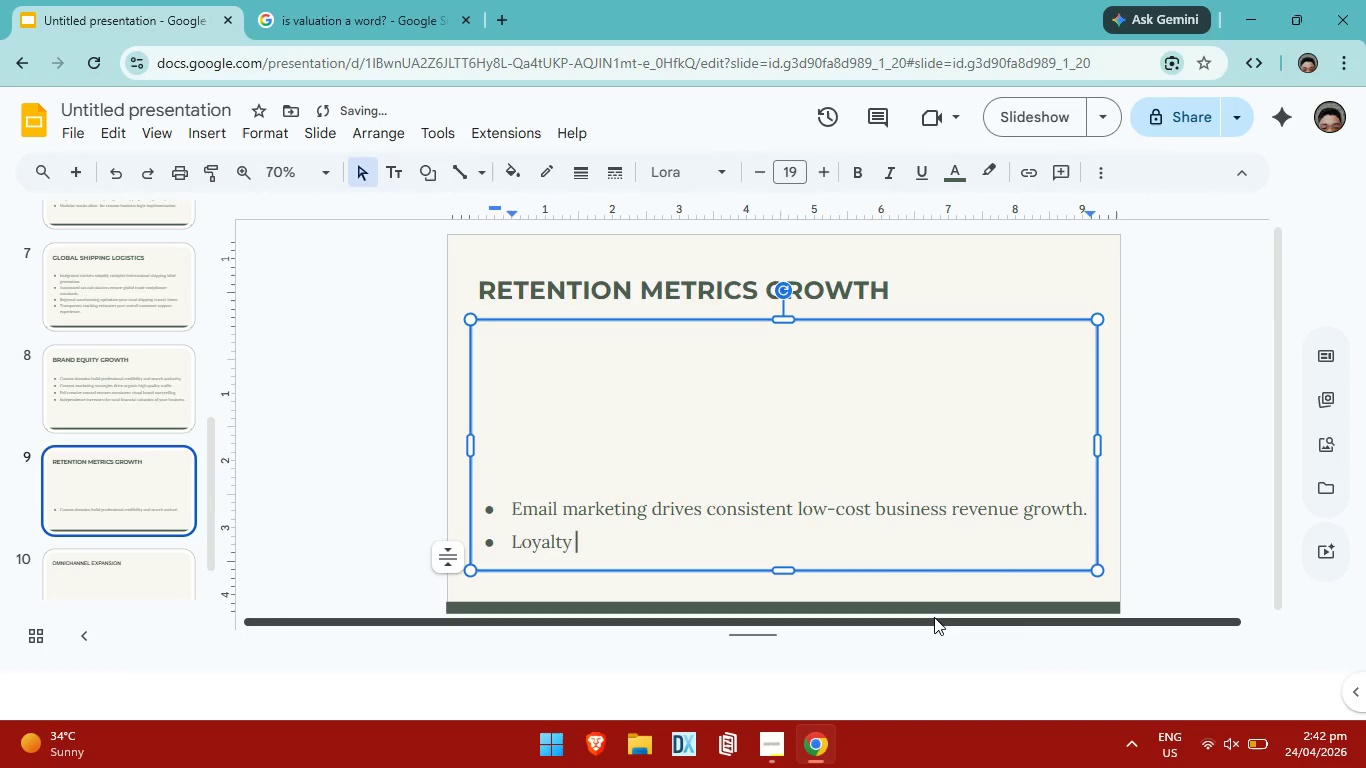 
key(Control+P)
 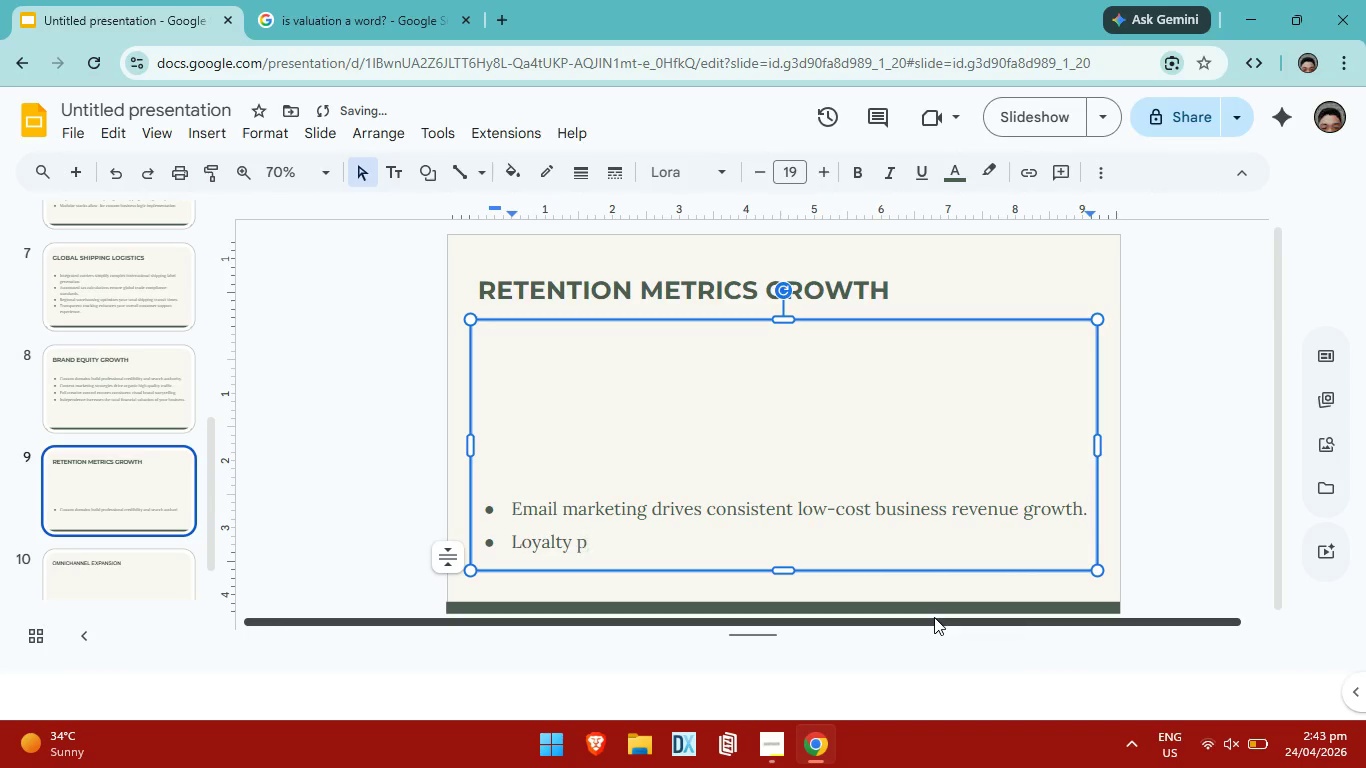 
key(Control+R)
 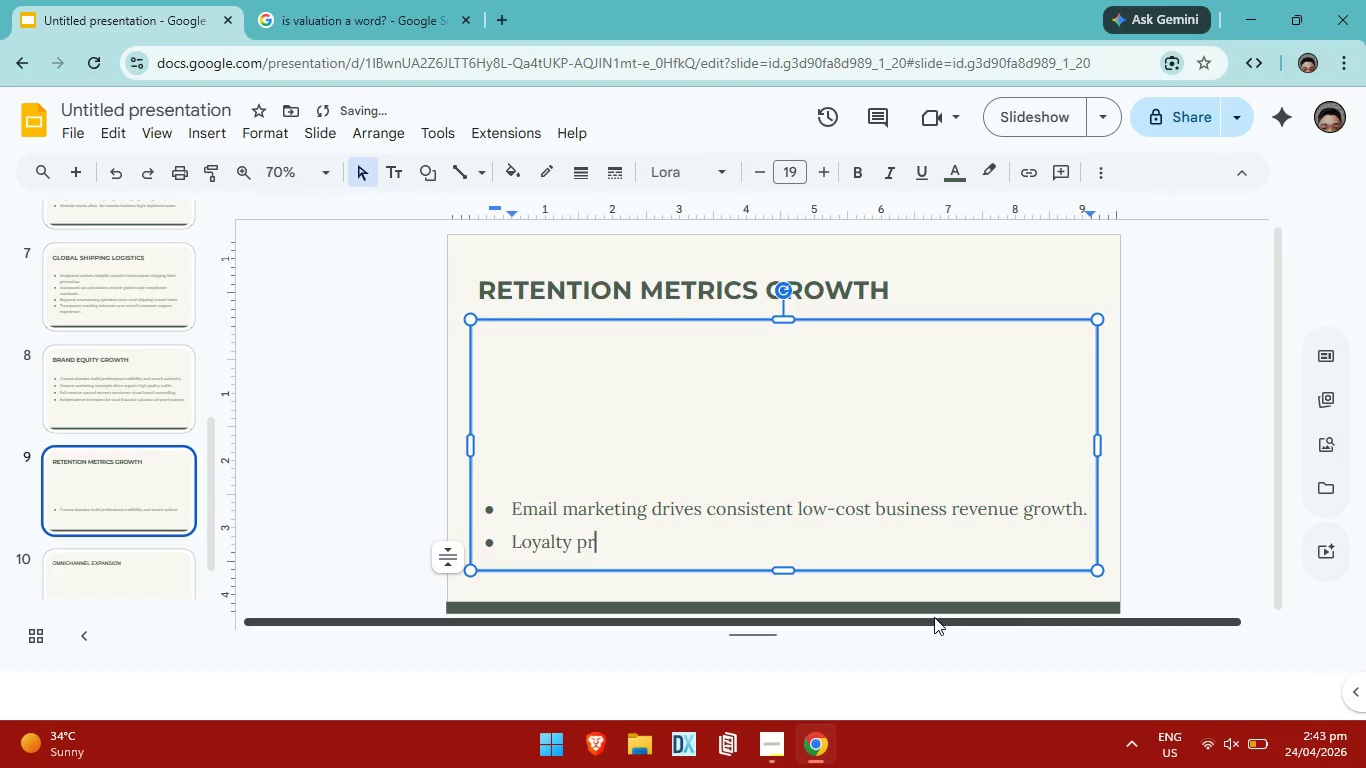 
key(Control+O)
 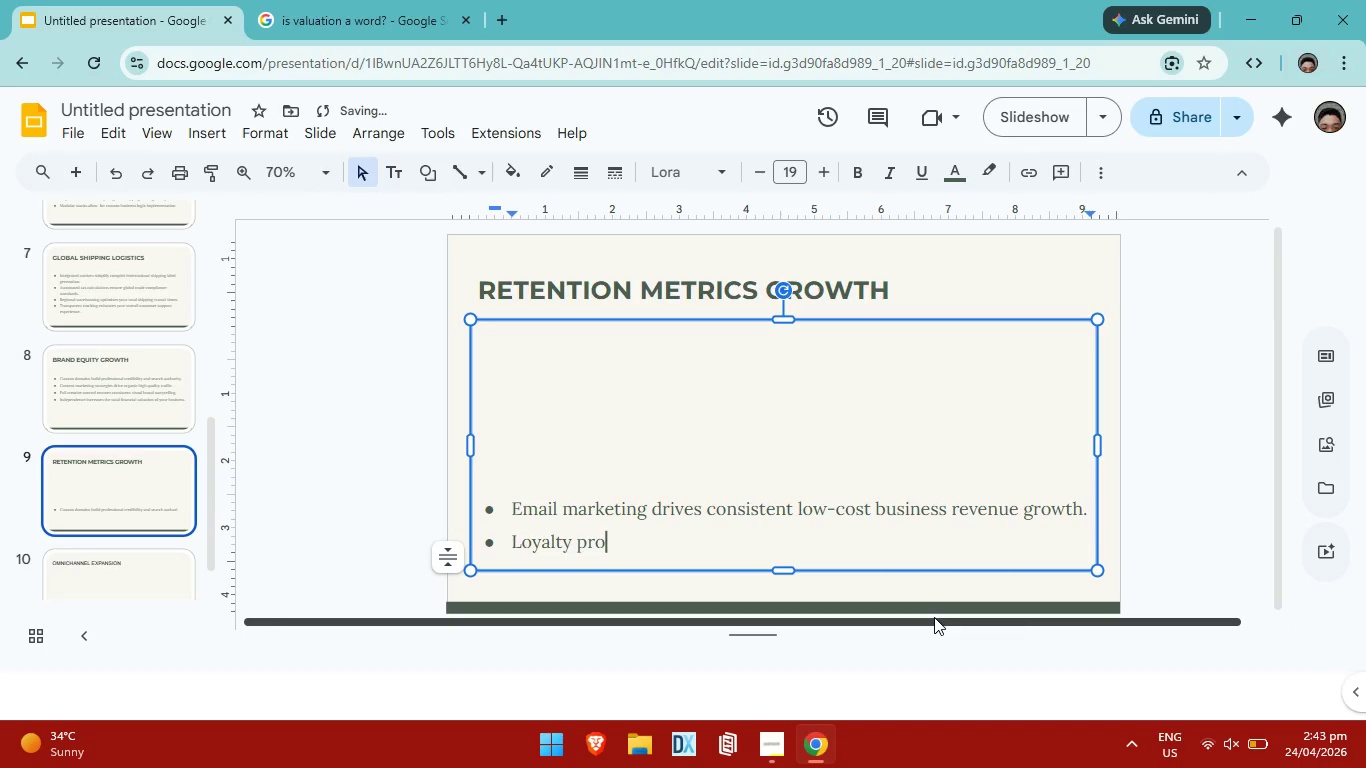 
key(Control+G)
 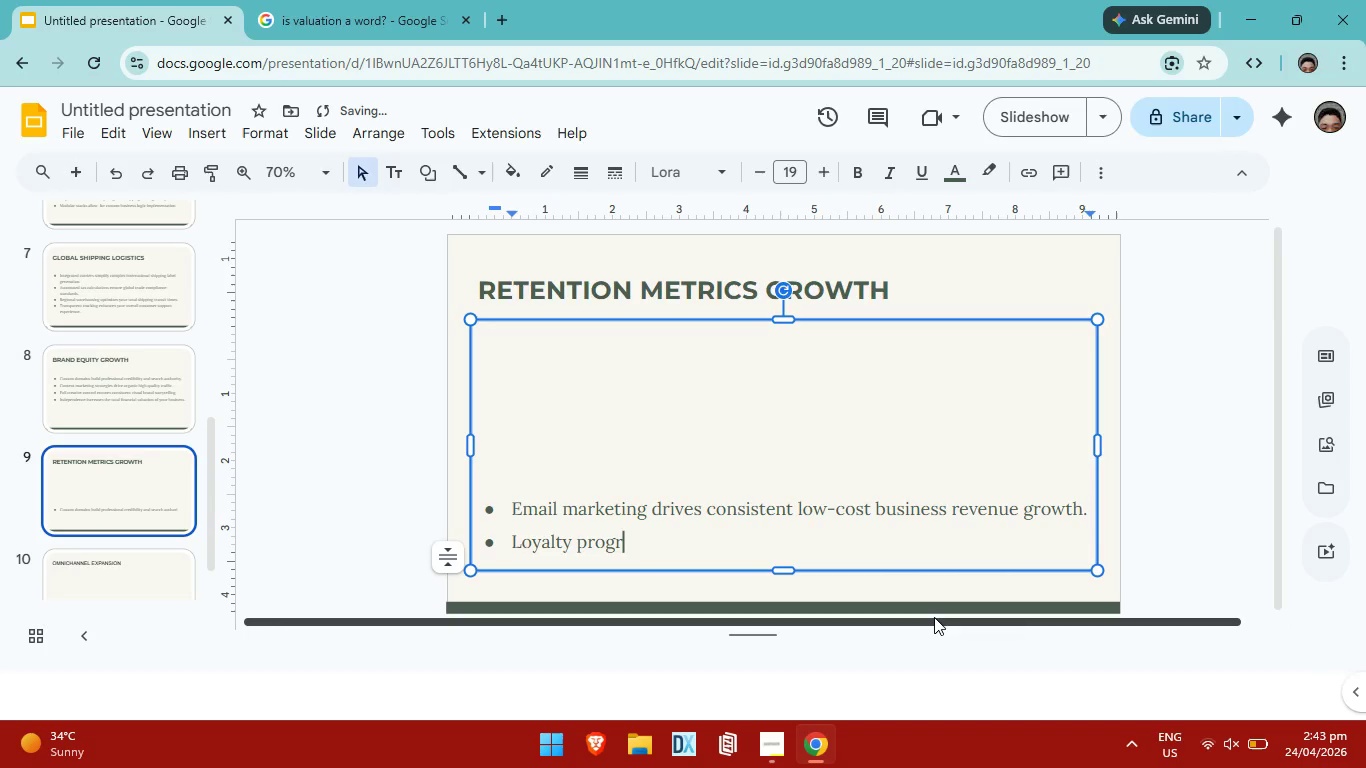 
key(Control+R)
 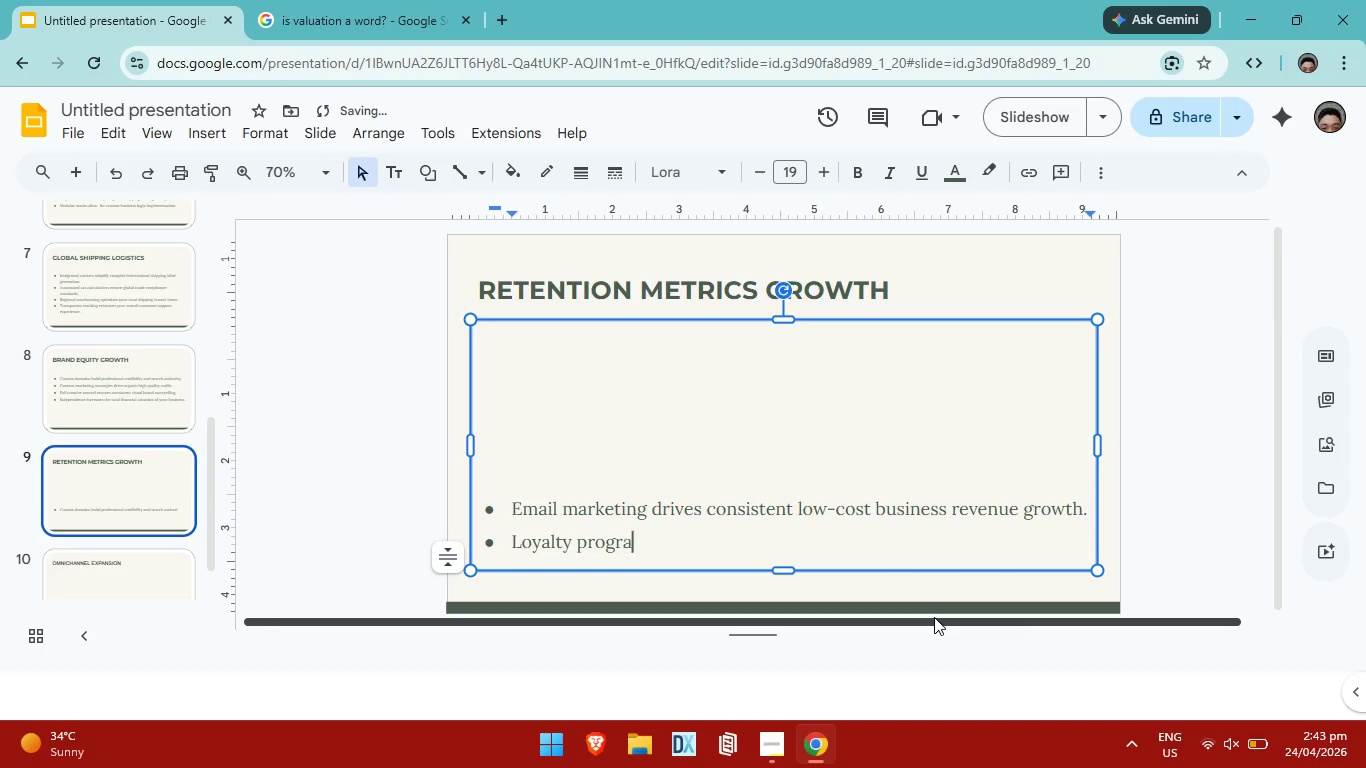 
key(Control+A)
 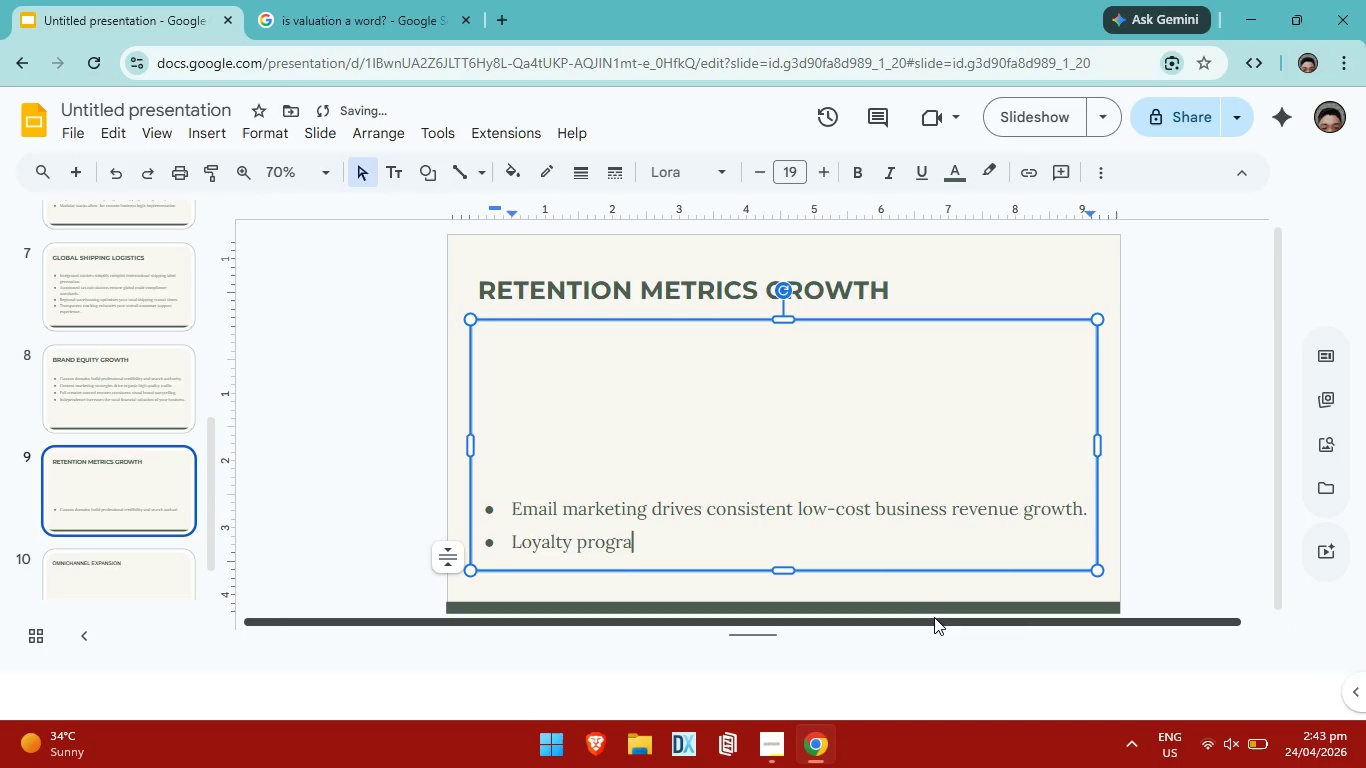 
key(Control+M)
 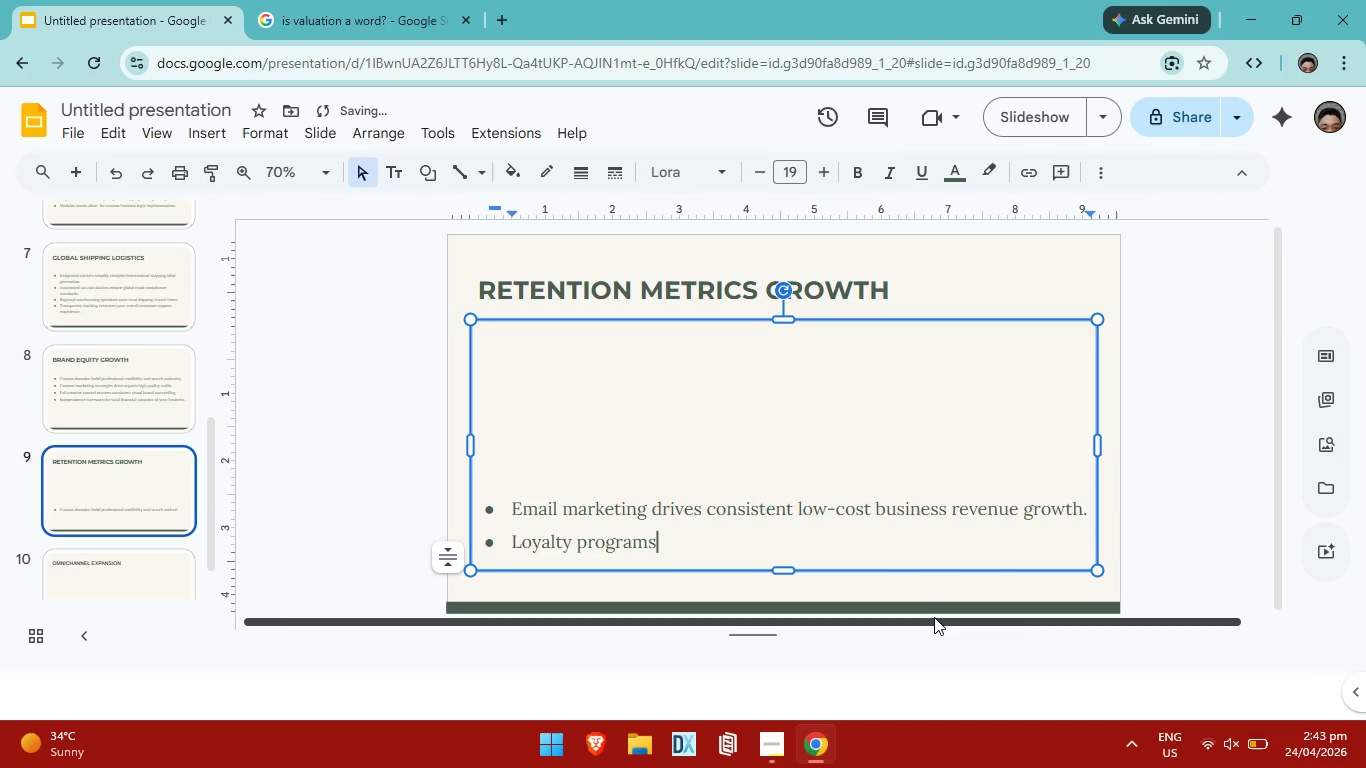 
key(Control+S)
 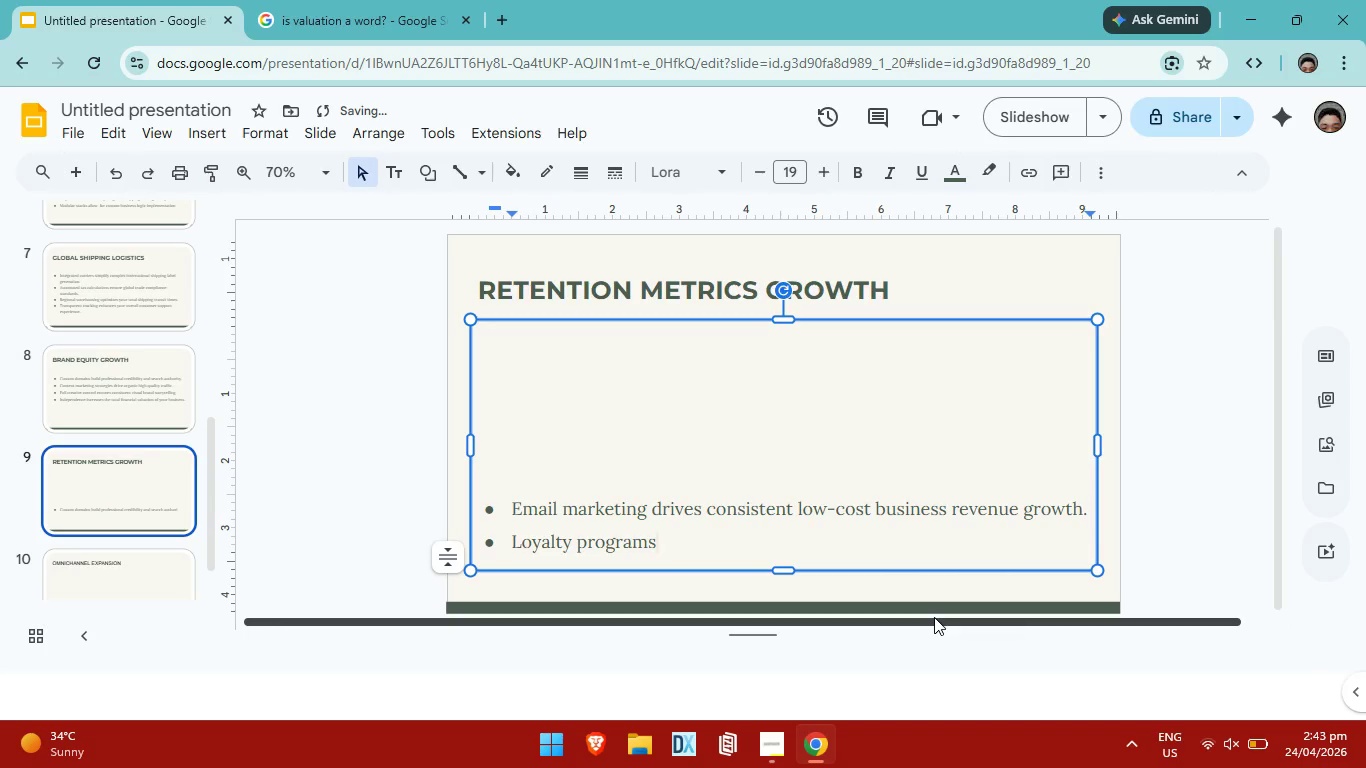 
key(Control+Space)
 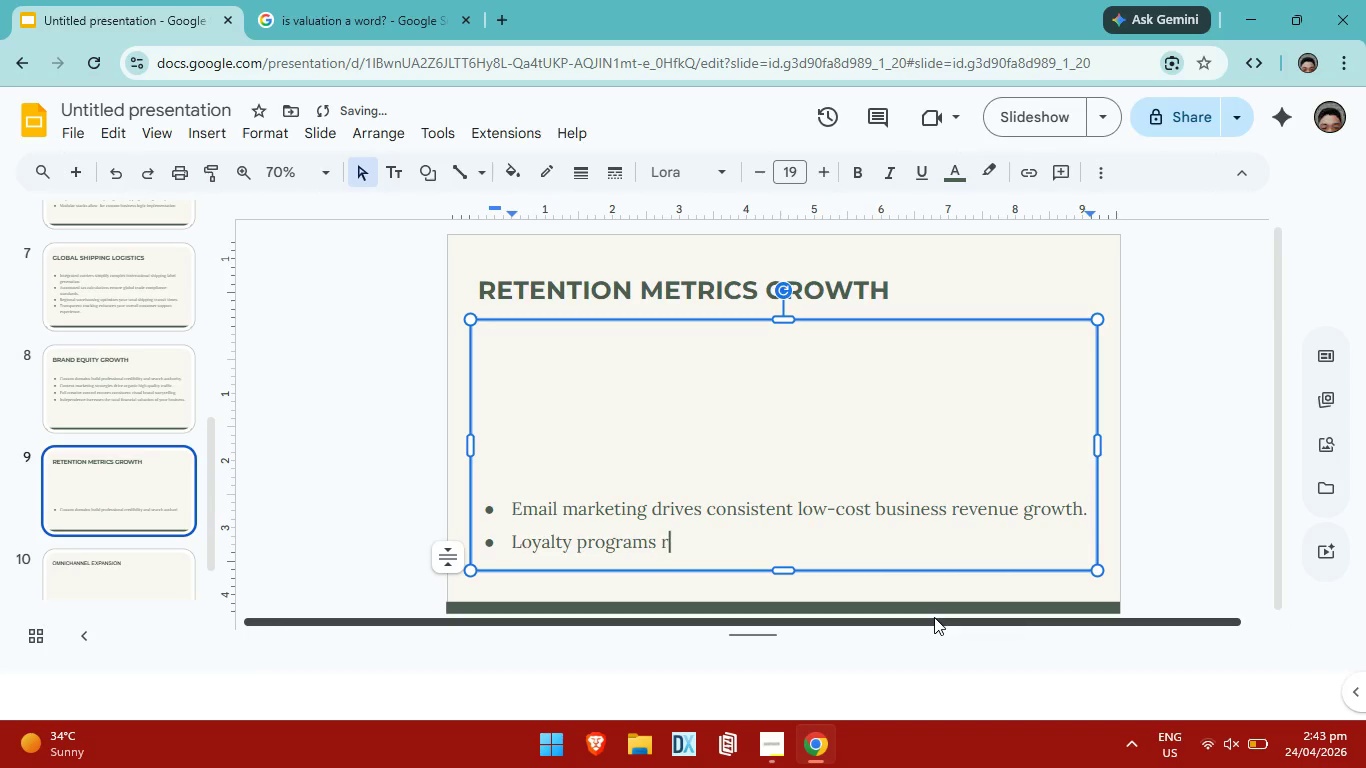 
key(Control+R)
 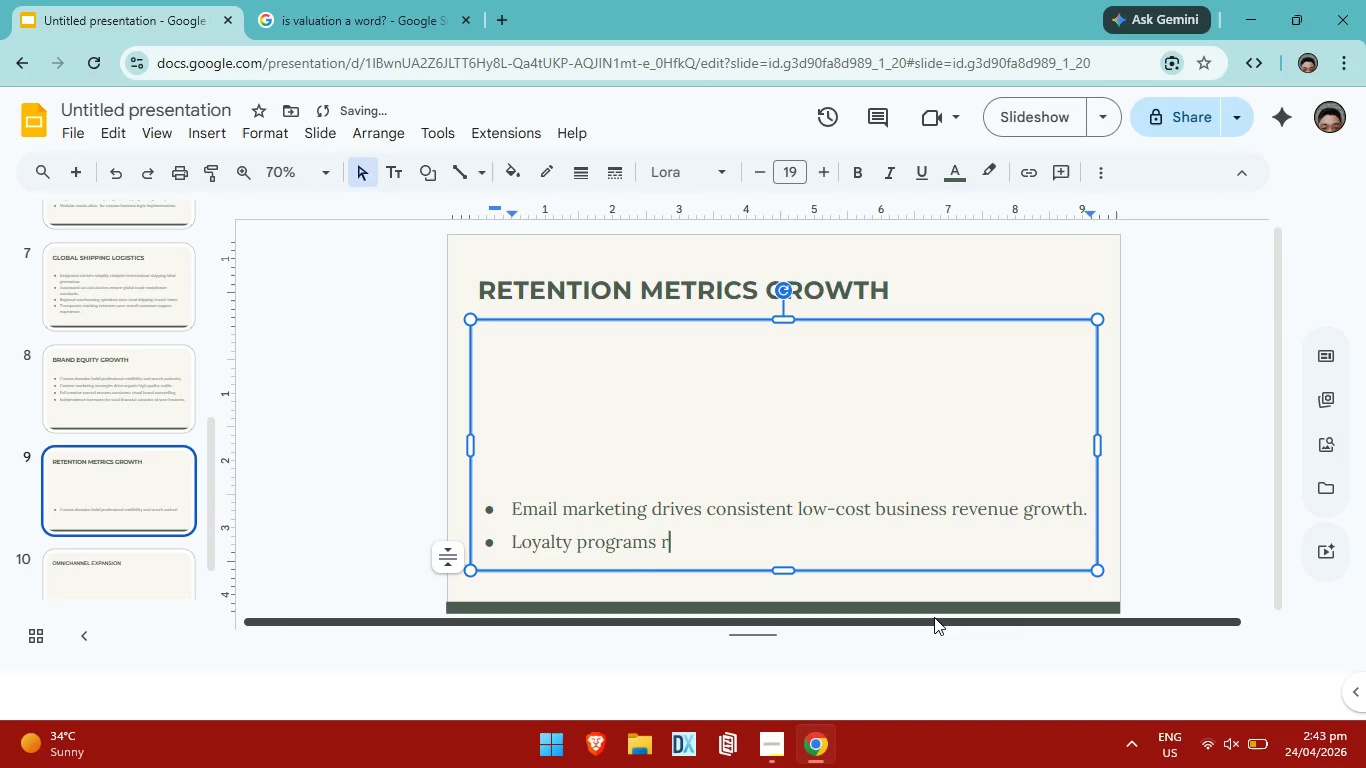 
key(Control+E)
 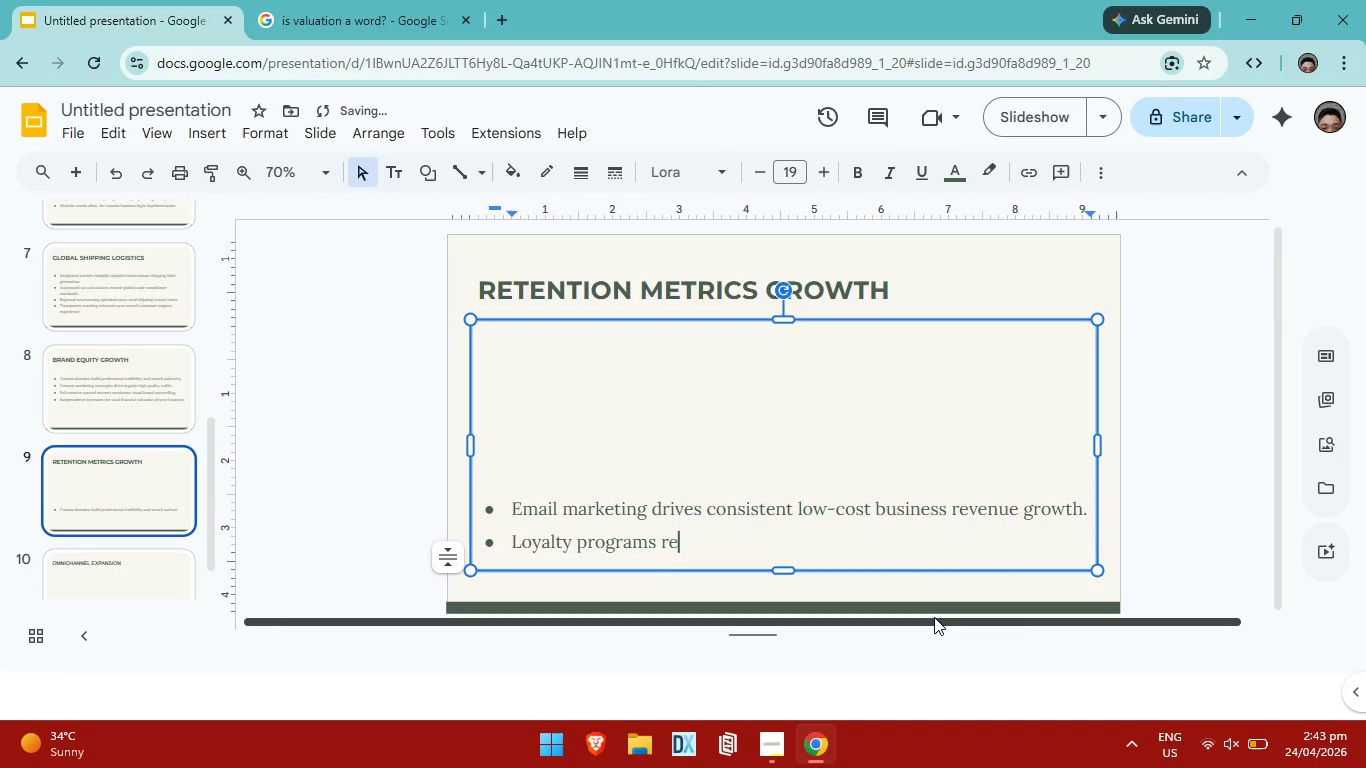 
key(Control+W)
 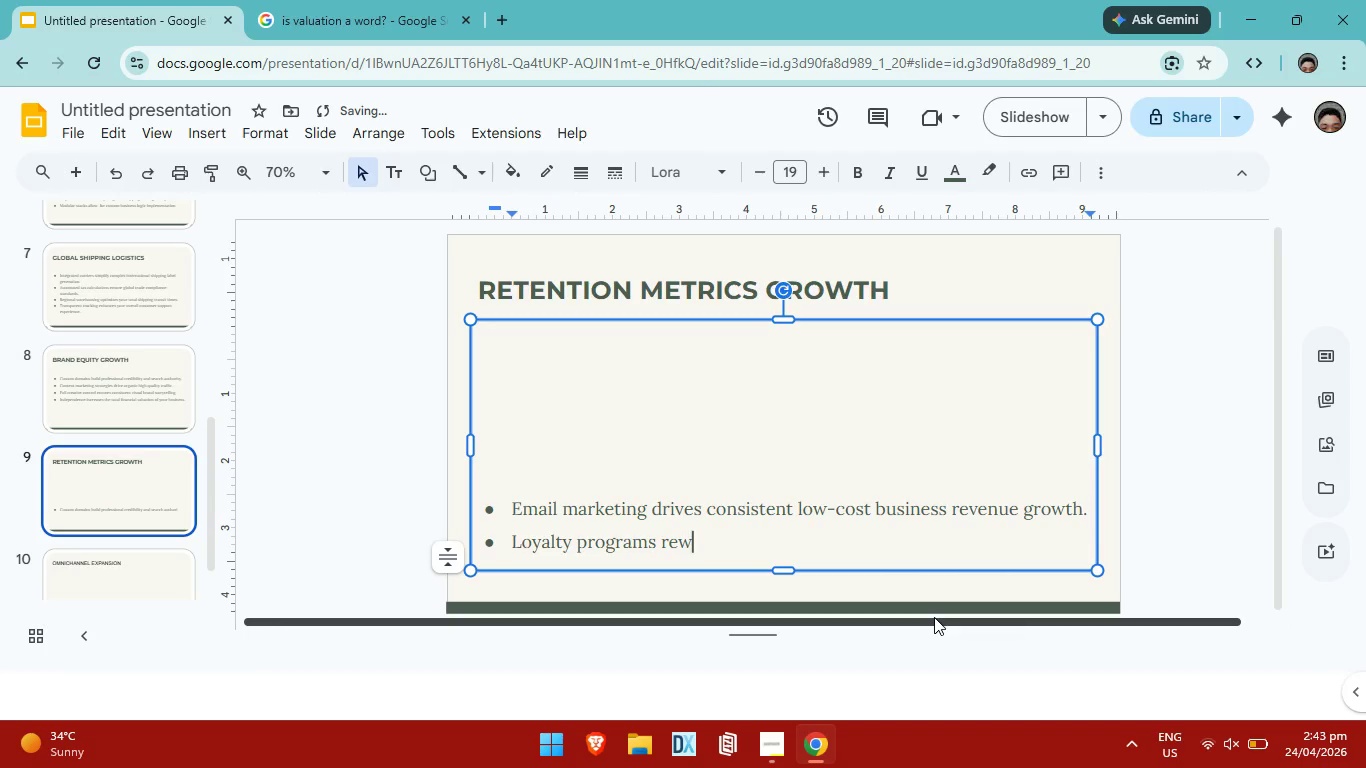 
key(Control+A)
 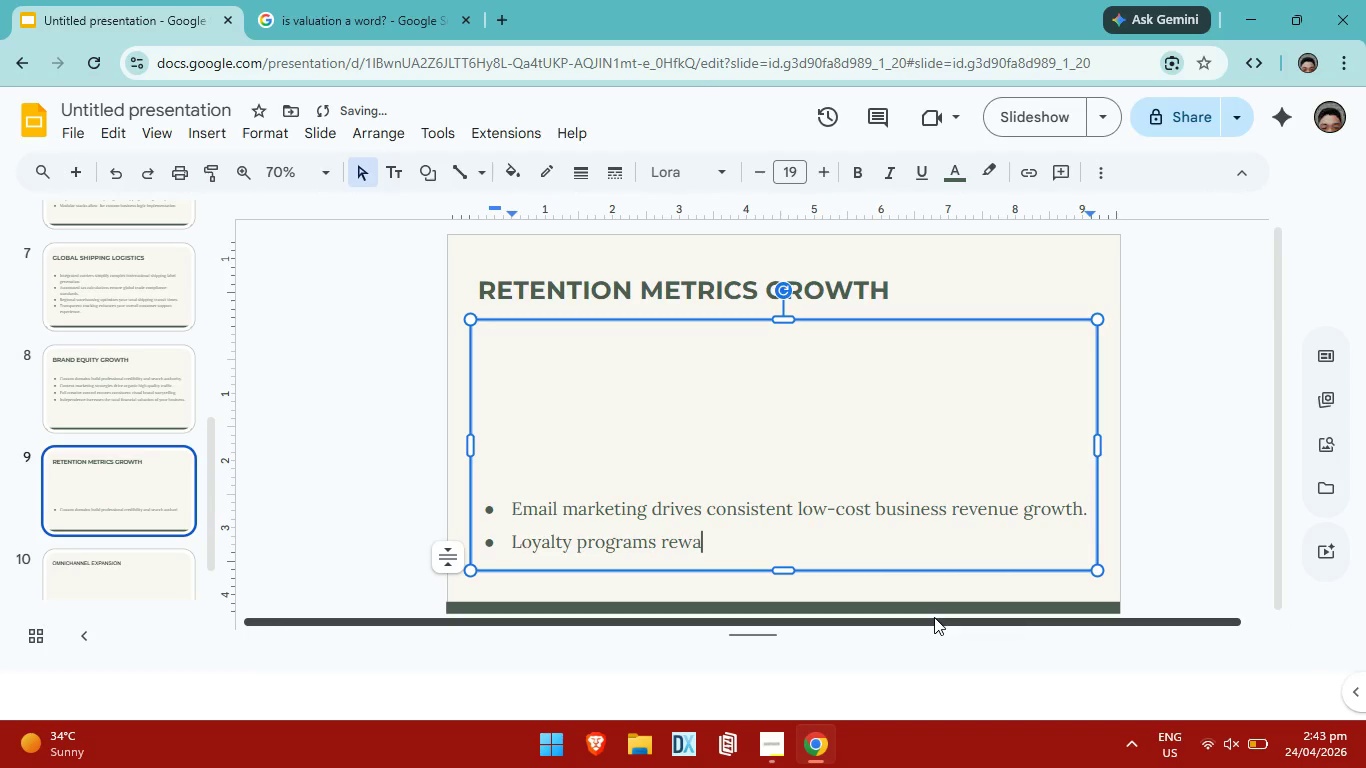 
key(Control+R)
 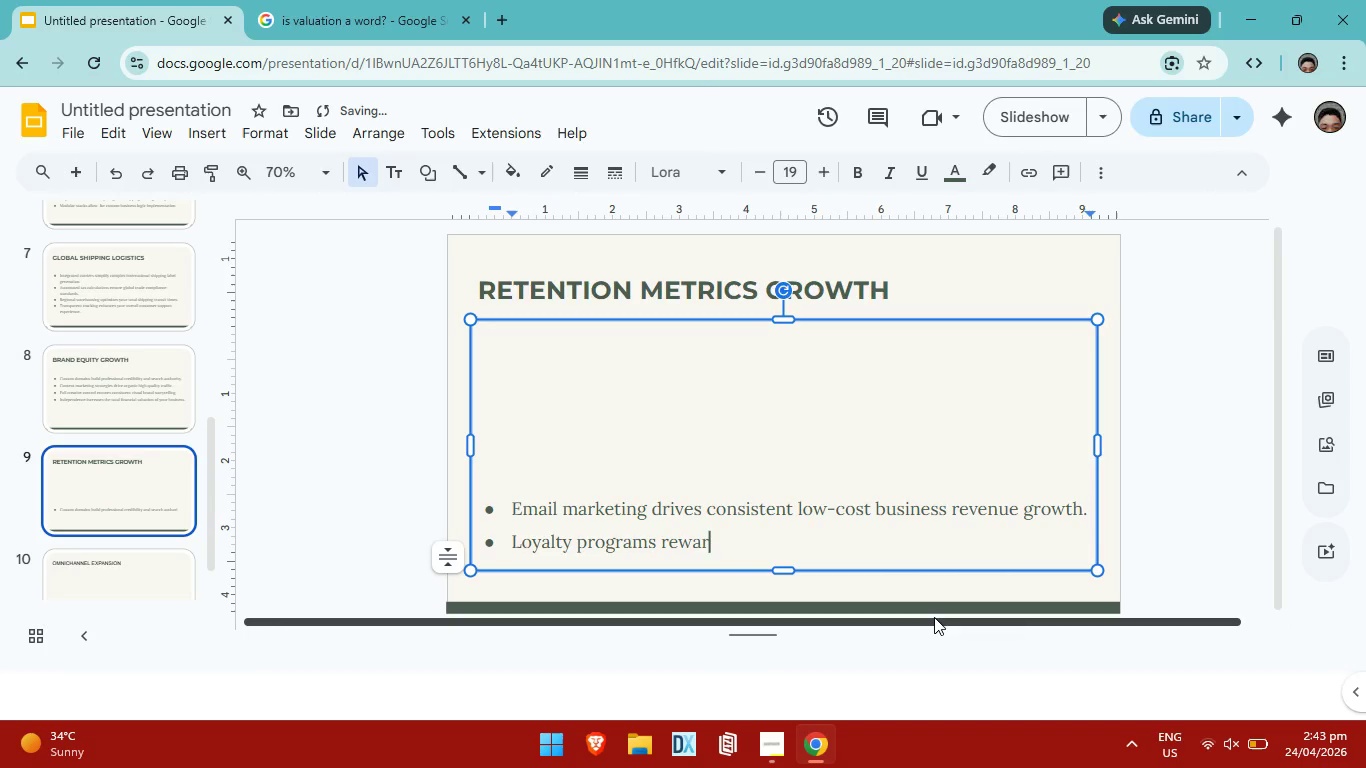 
key(Control+D)
 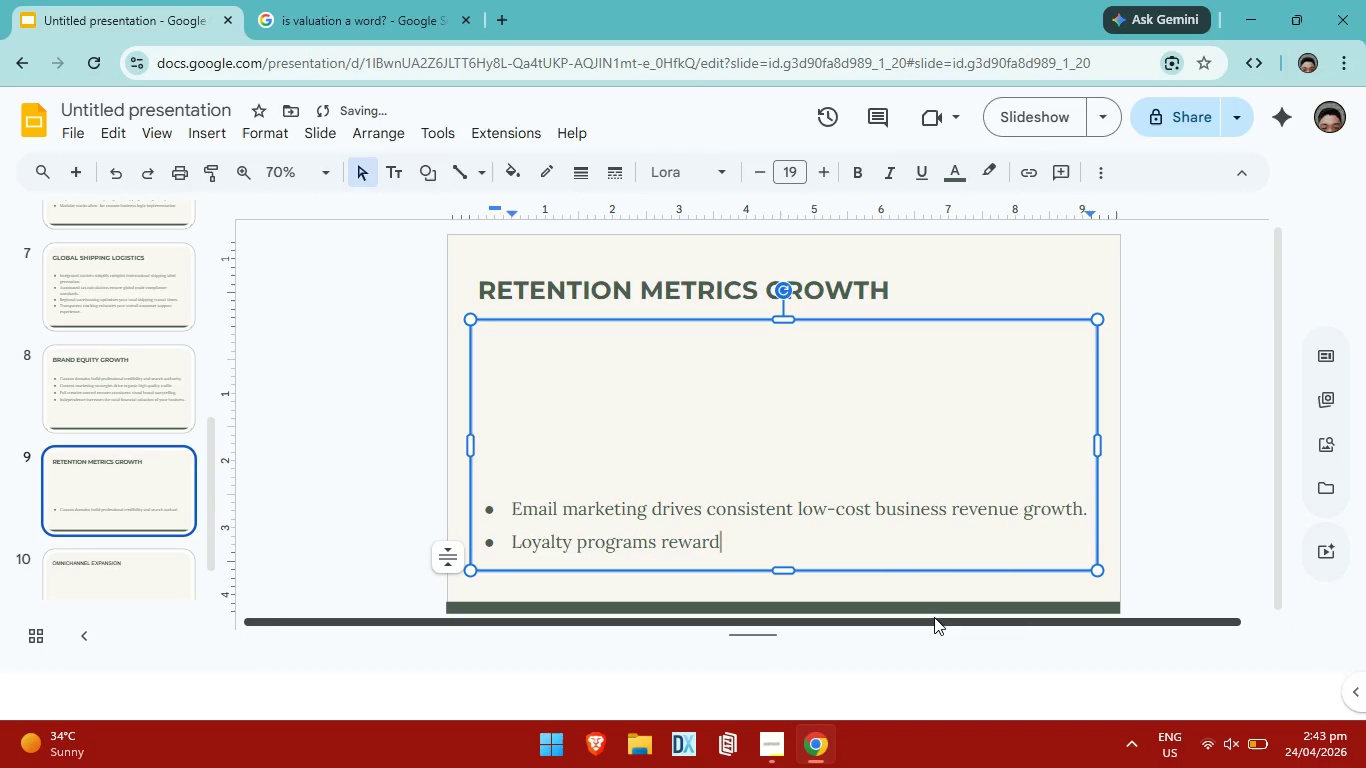 
key(Control+Space)
 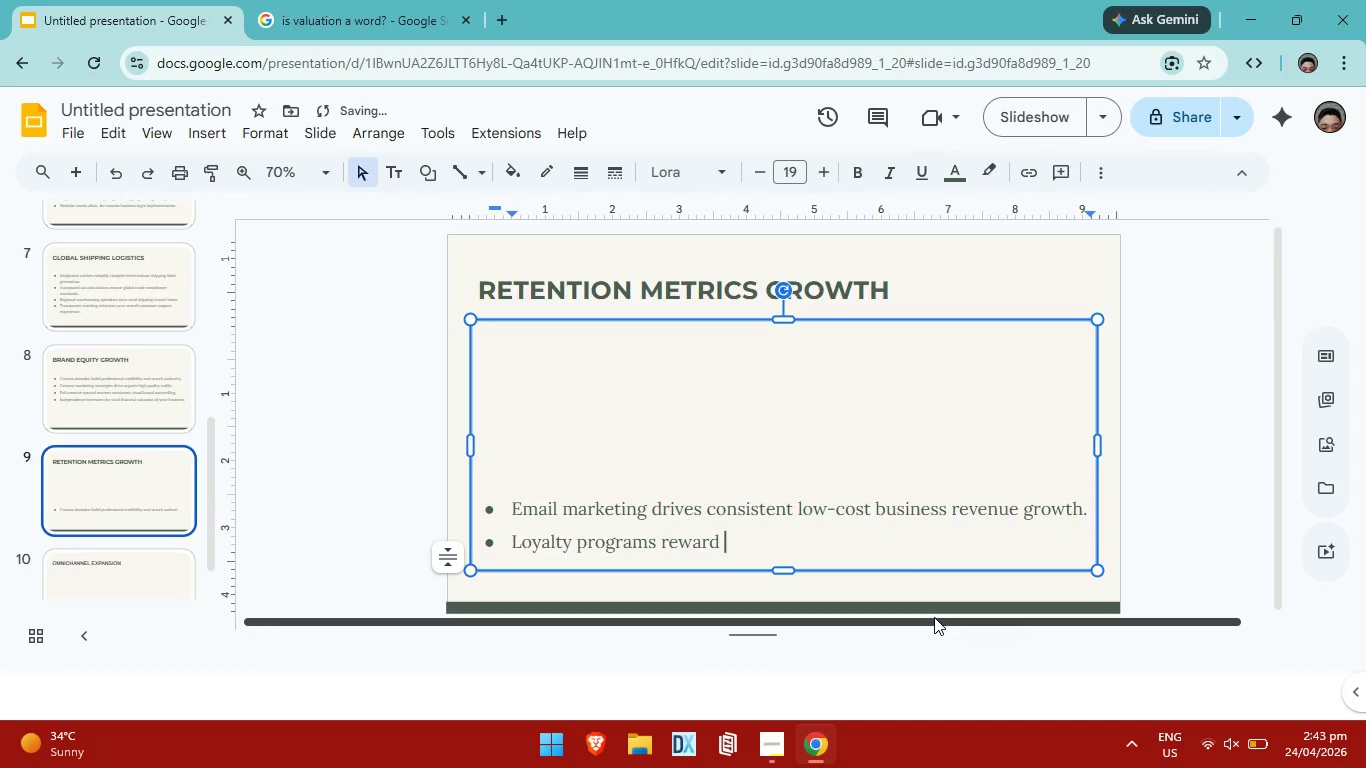 
key(Control+Y)
 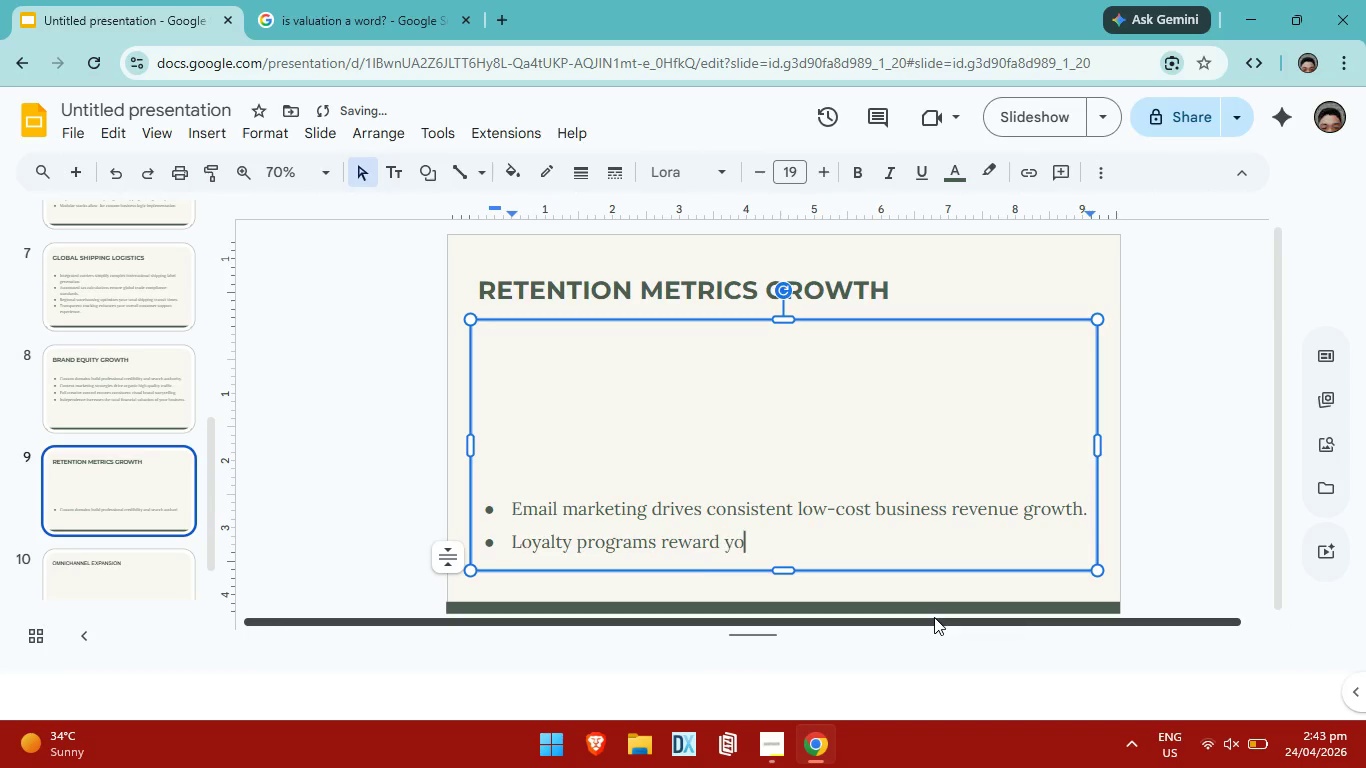 
key(Control+O)
 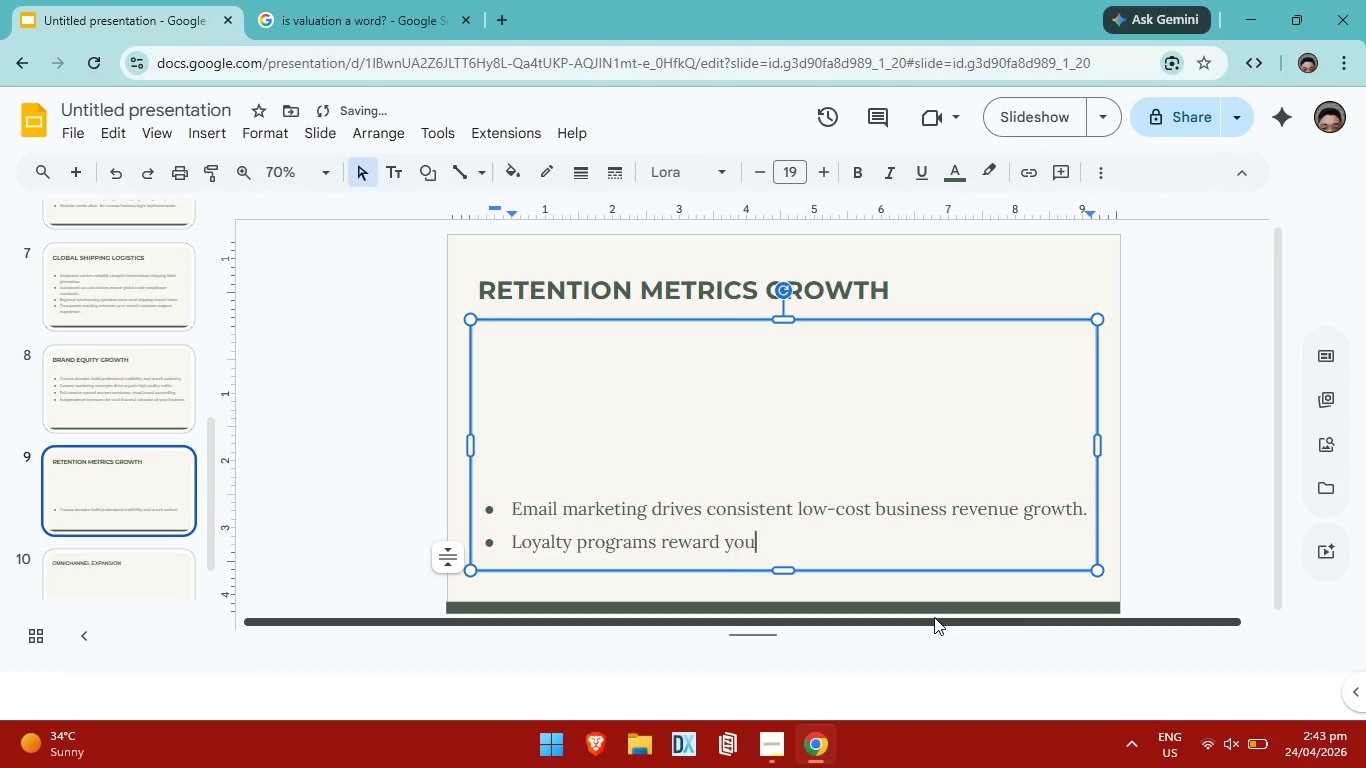 
key(Control+U)
 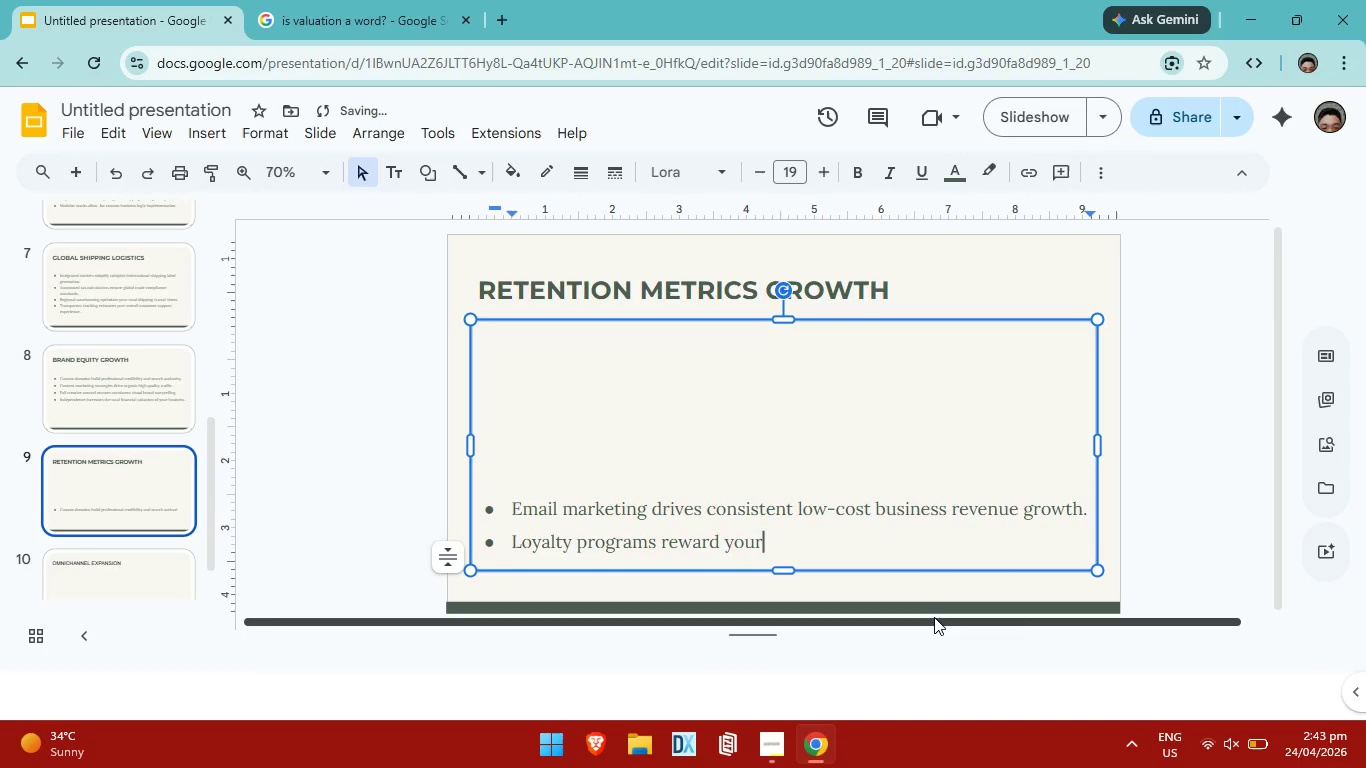 
key(Control+R)
 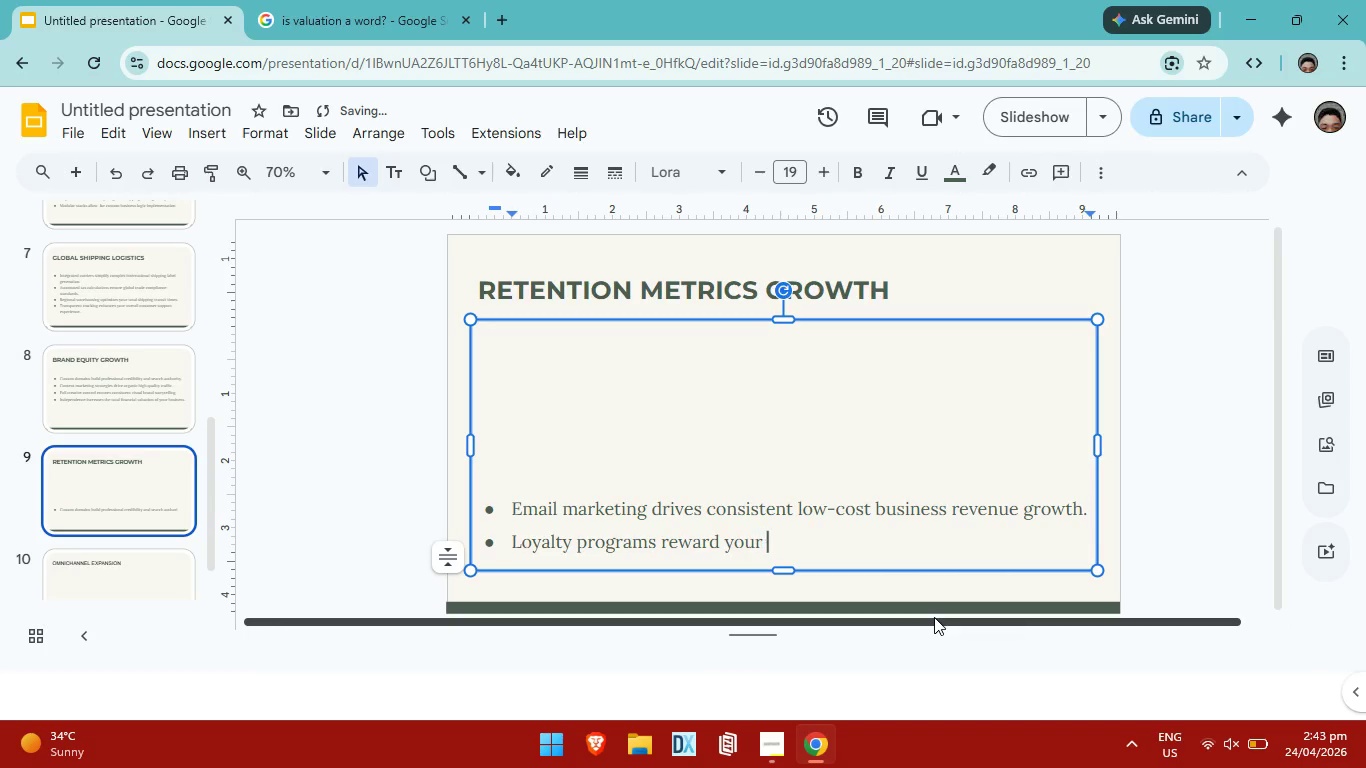 
key(Control+Space)
 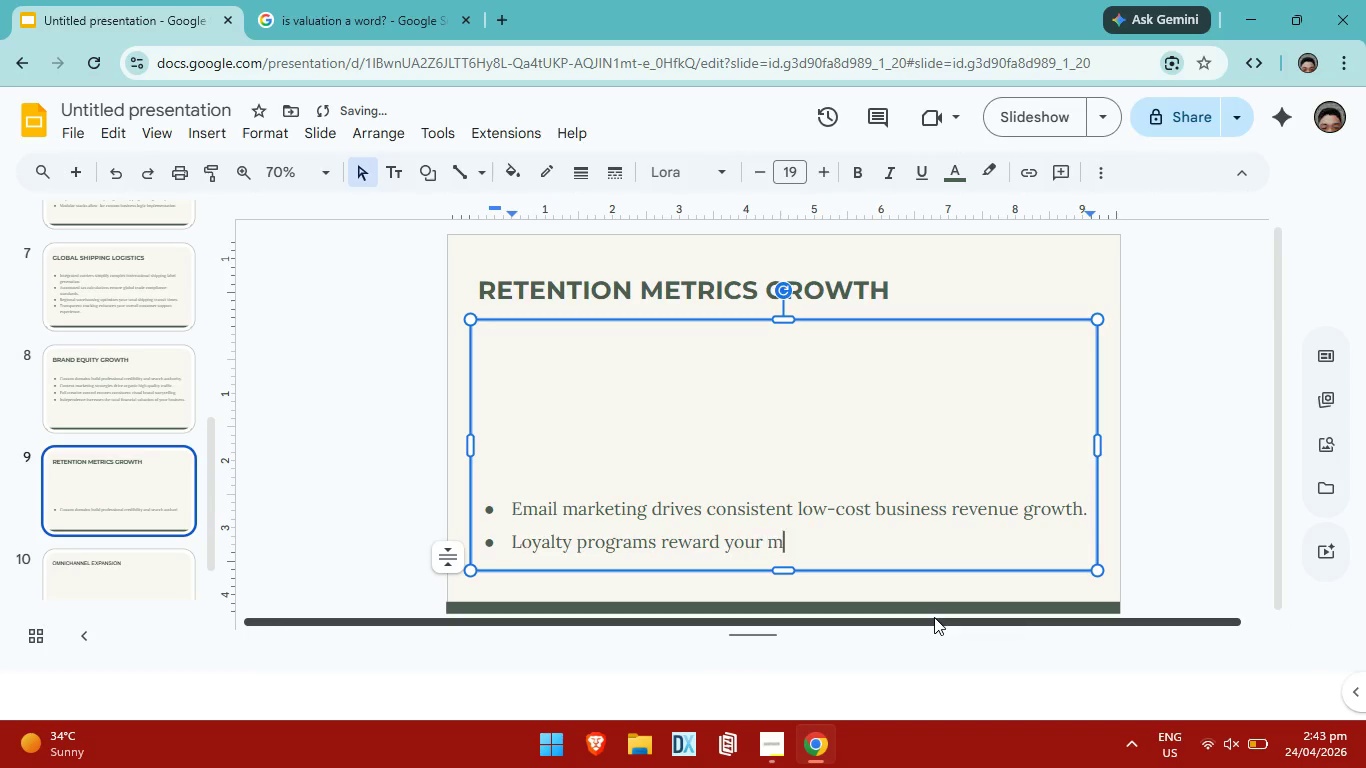 
key(Control+M)
 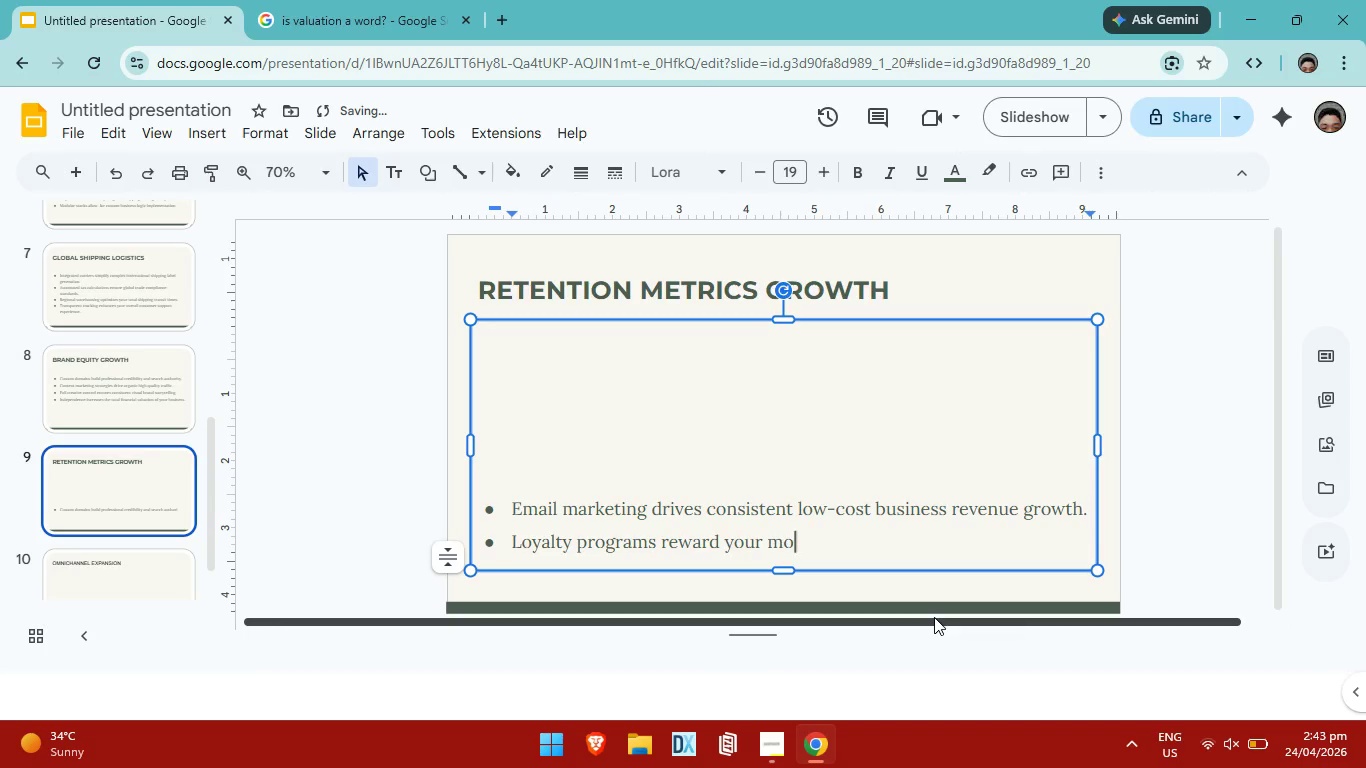 
key(Control+O)
 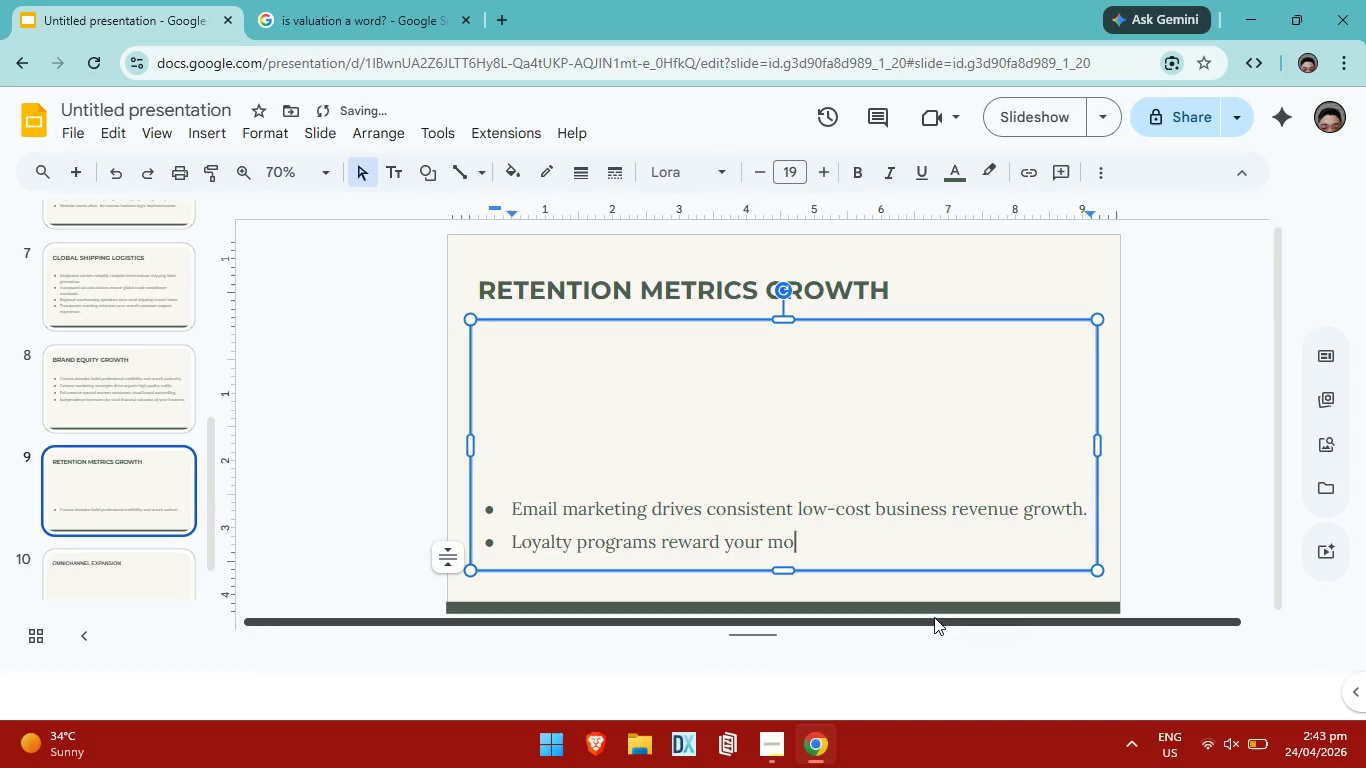 
key(Control+S)
 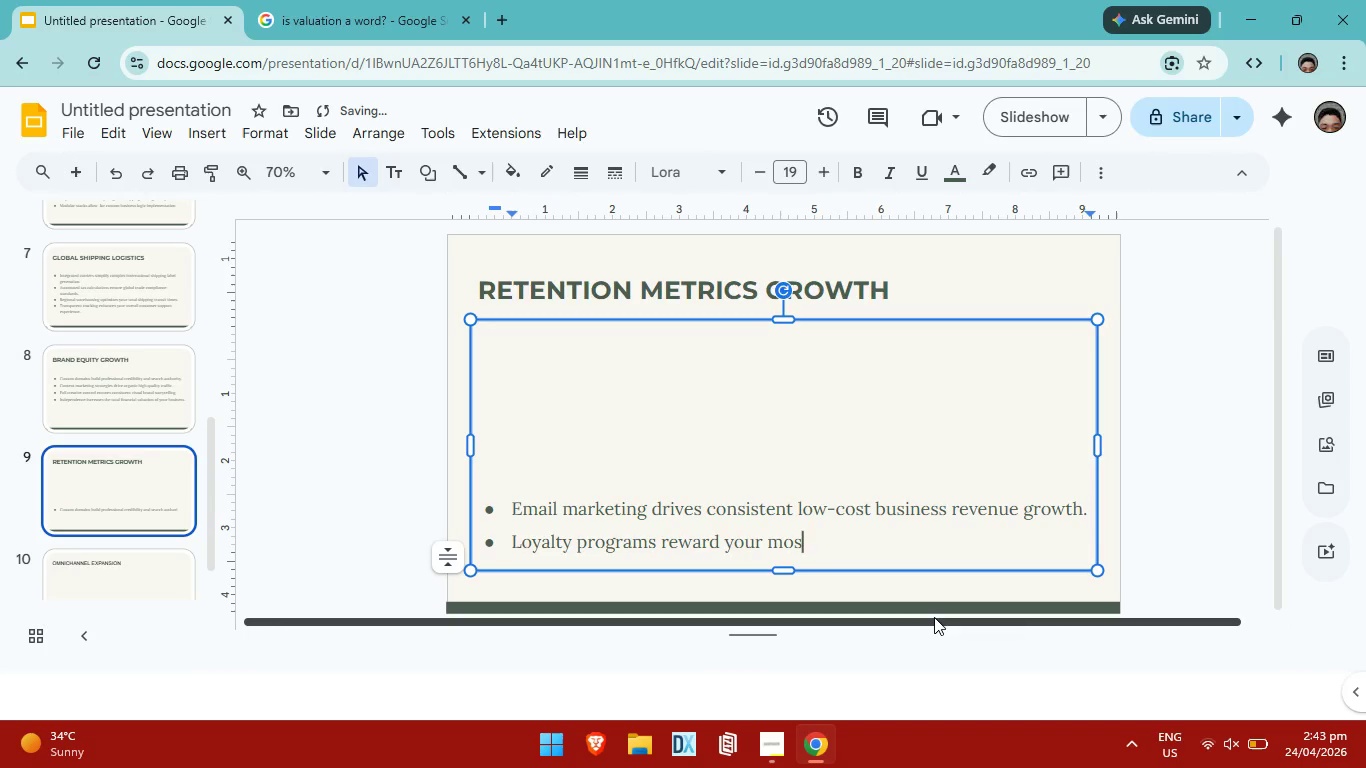 
key(Control+T)
 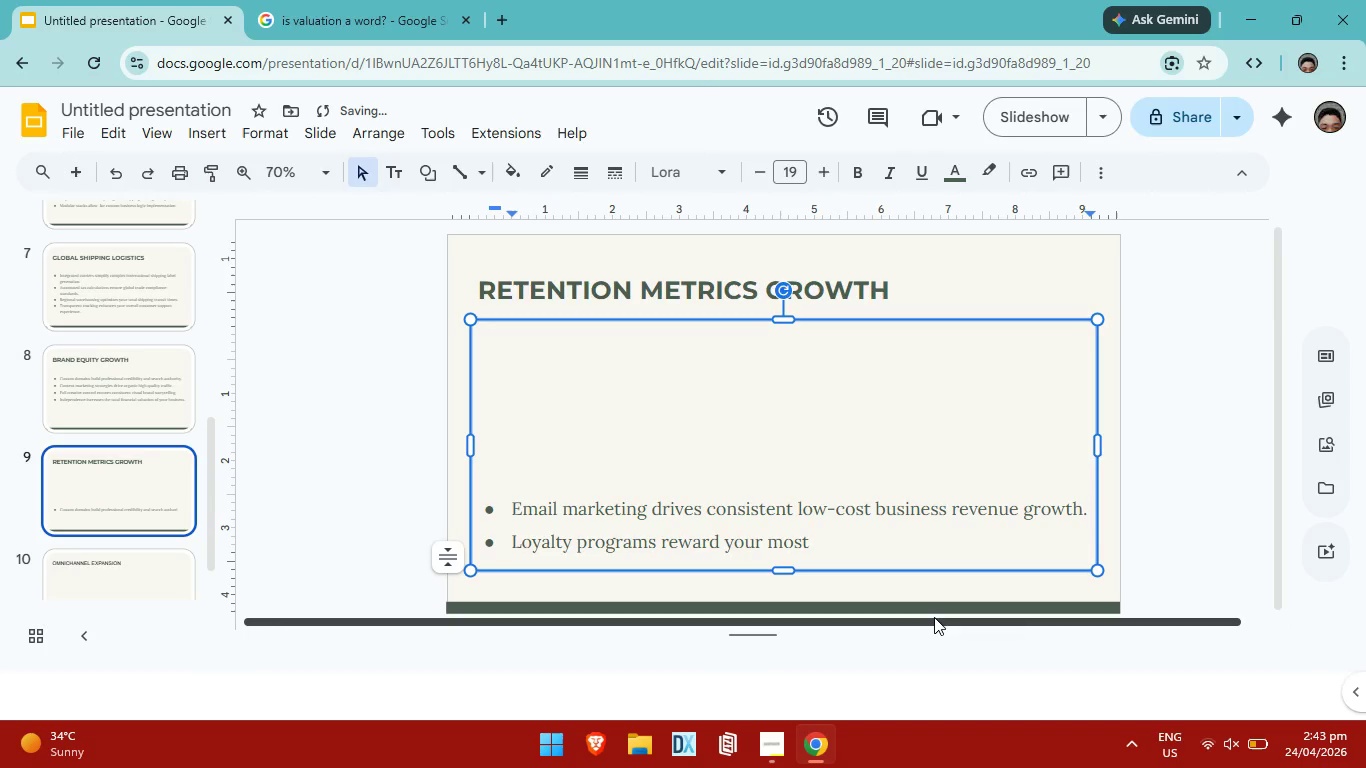 
key(Control+Space)
 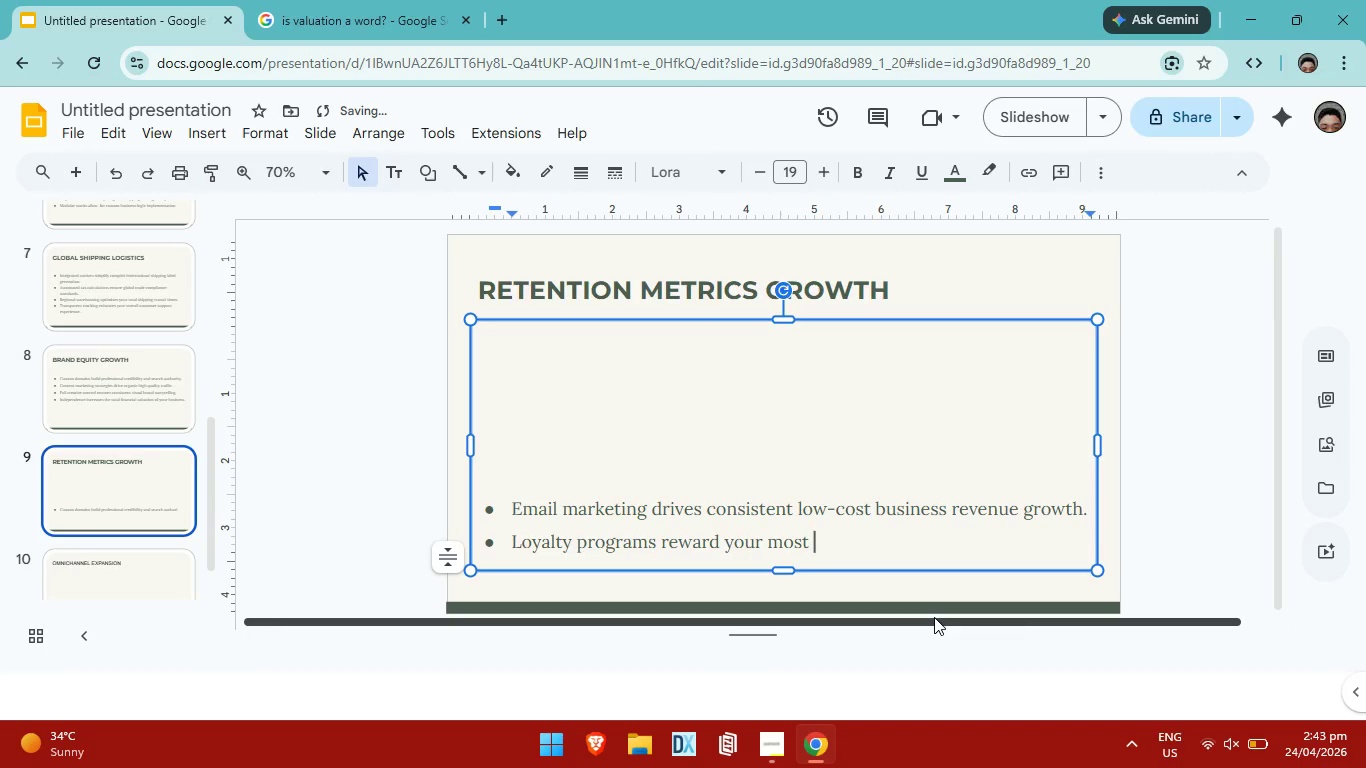 
key(Control+V)
 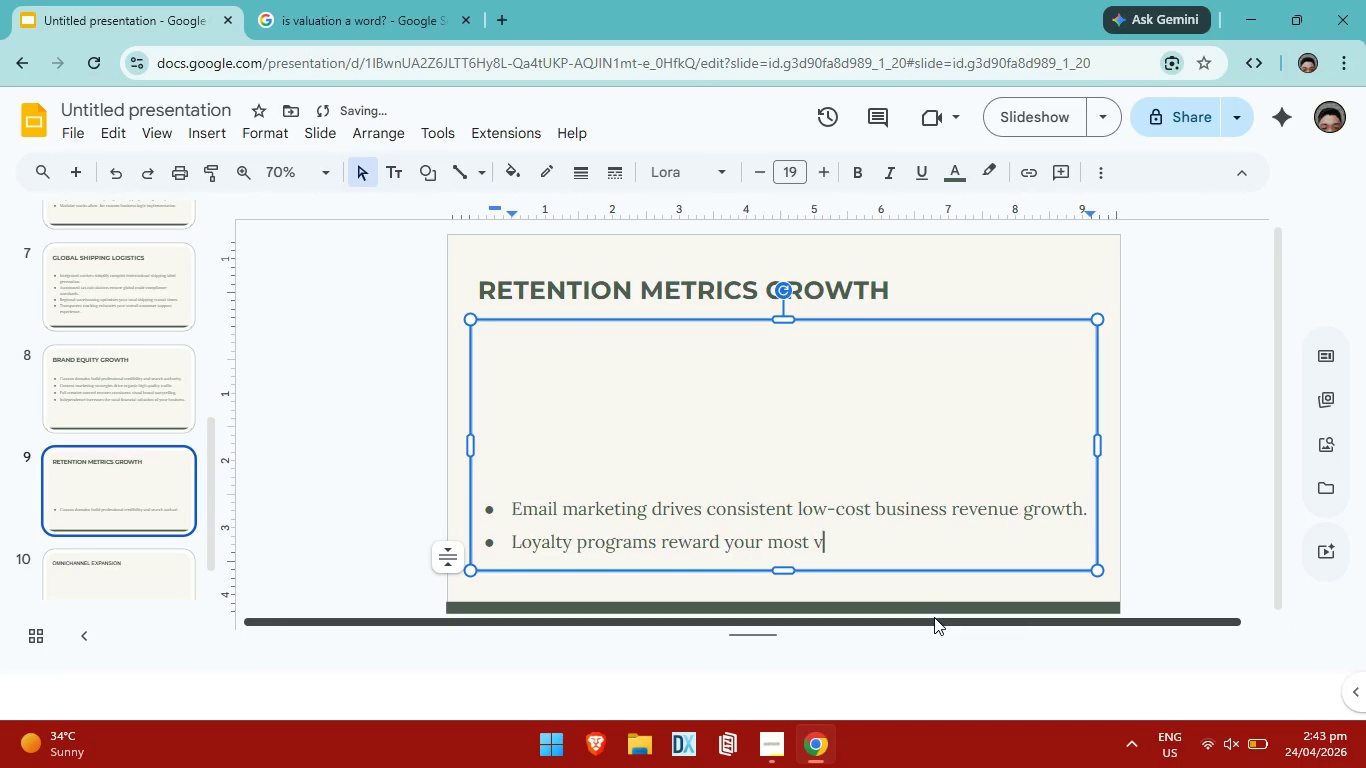 
key(Control+A)
 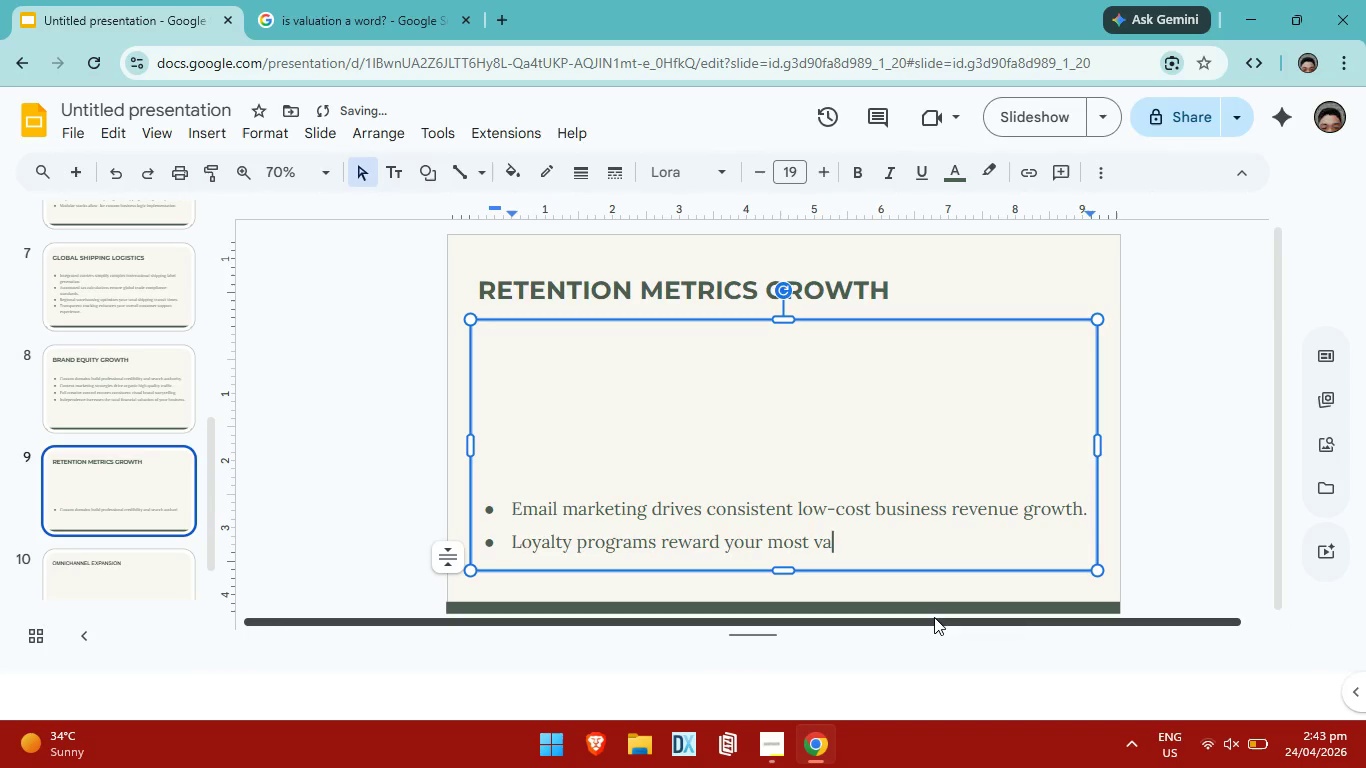 
key(Control+L)
 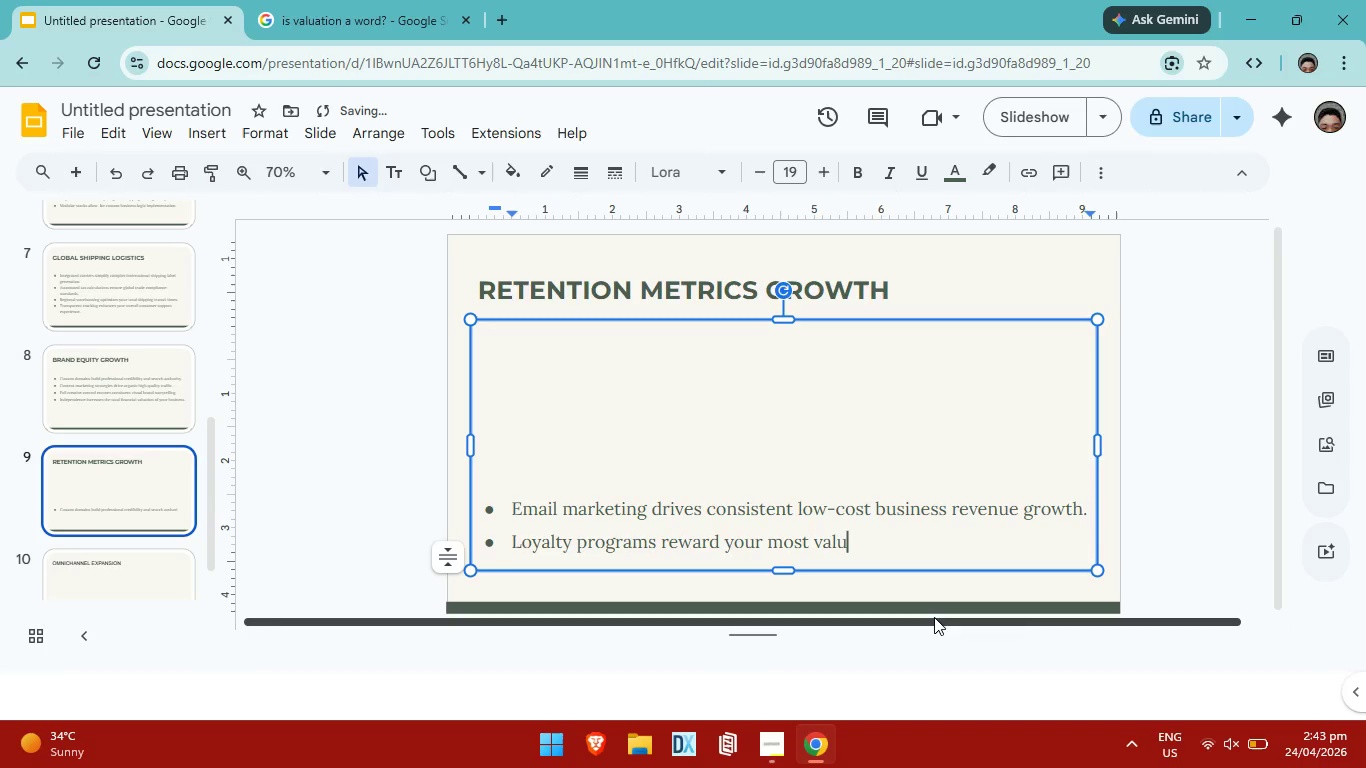 
key(Control+U)
 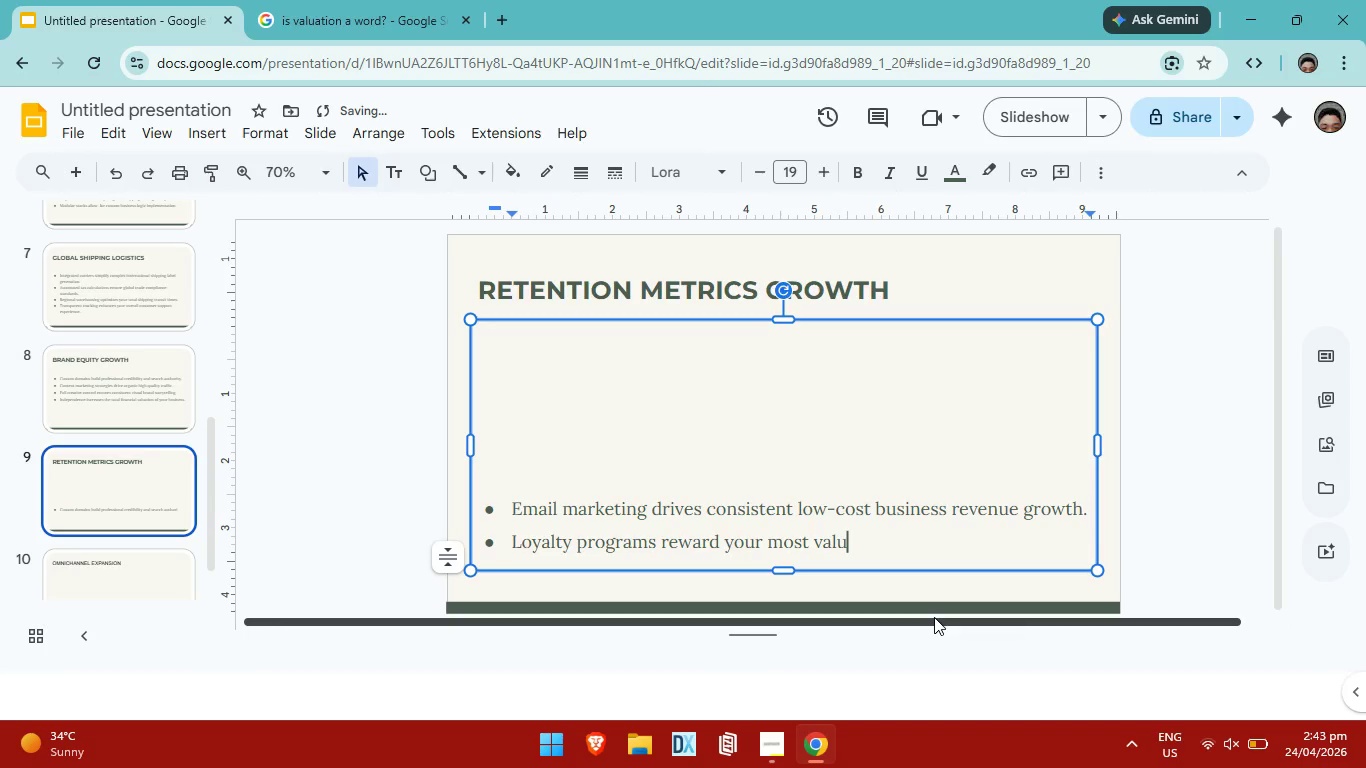 
key(Control+A)
 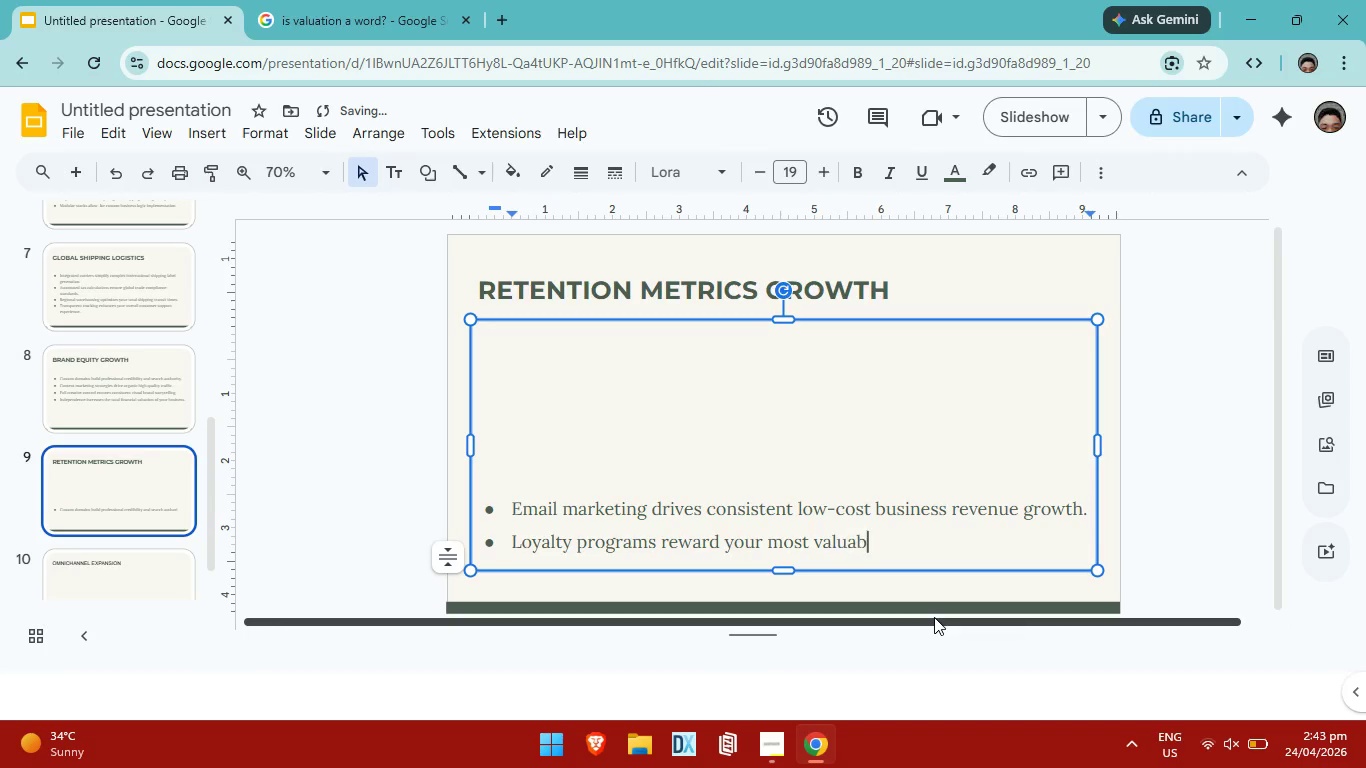 
key(Control+B)
 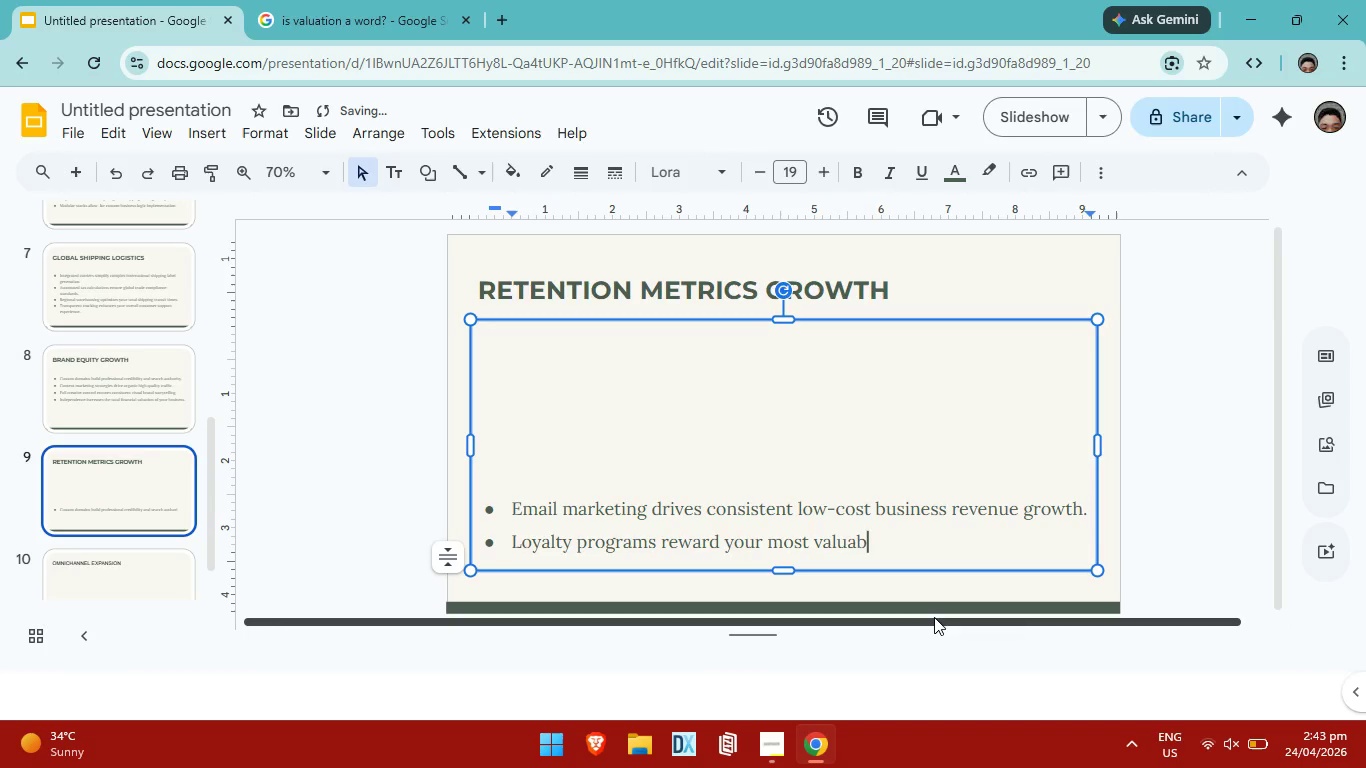 
key(Control+L)
 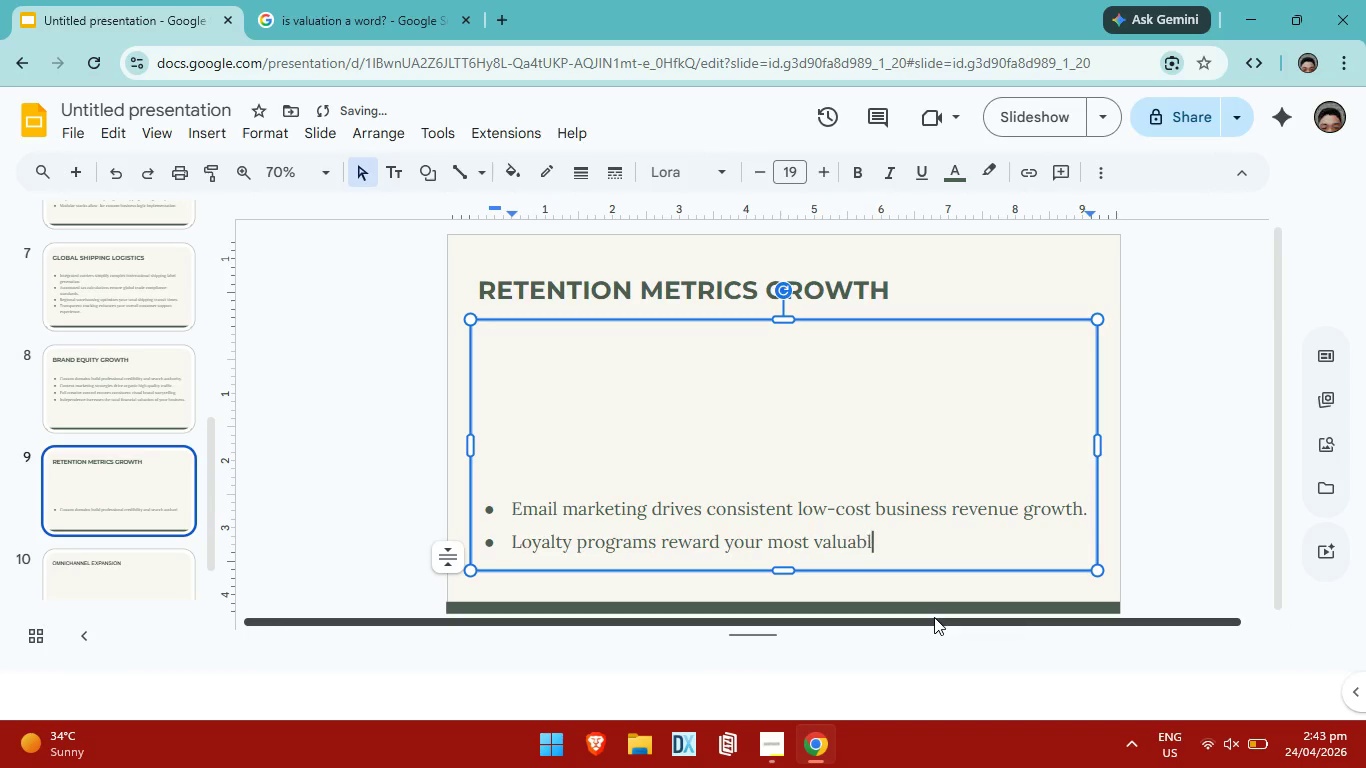 
key(Control+E)
 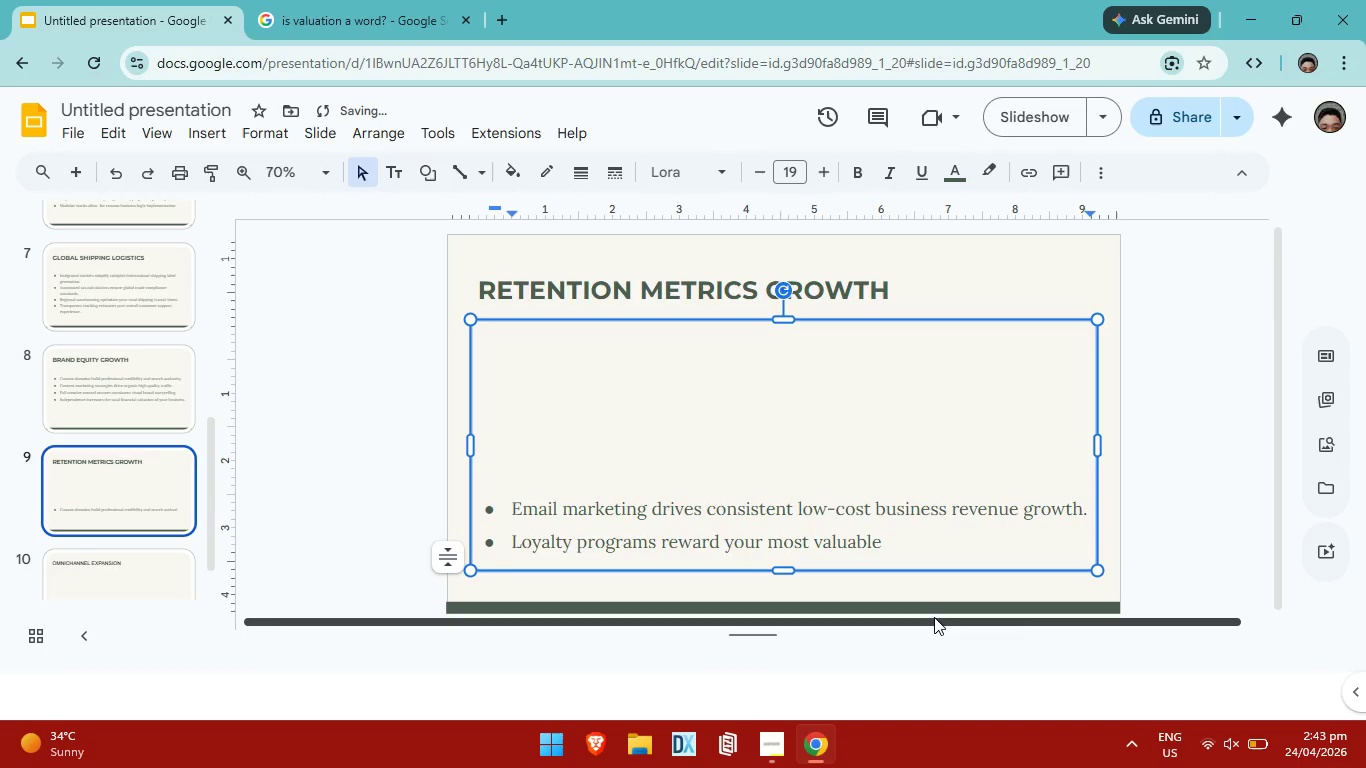 
key(Control+Space)
 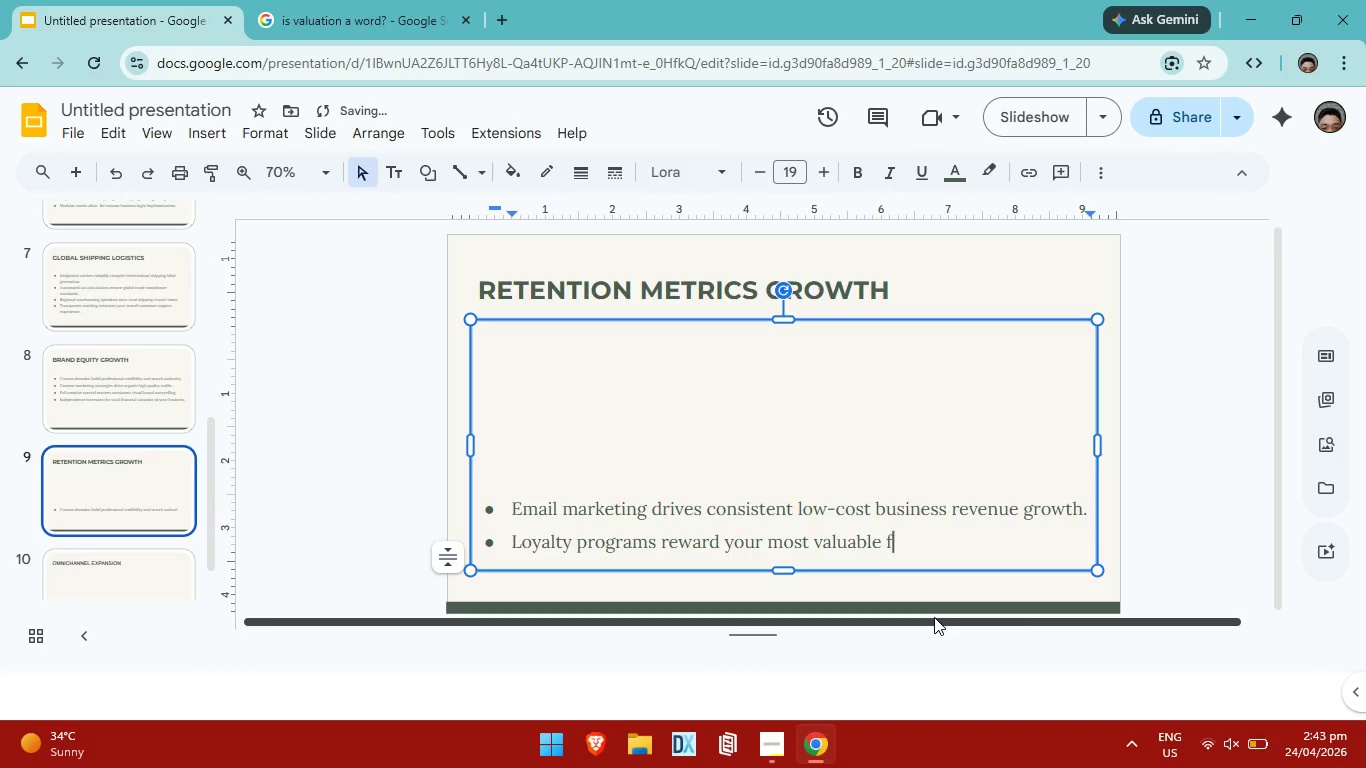 
key(Control+F)
 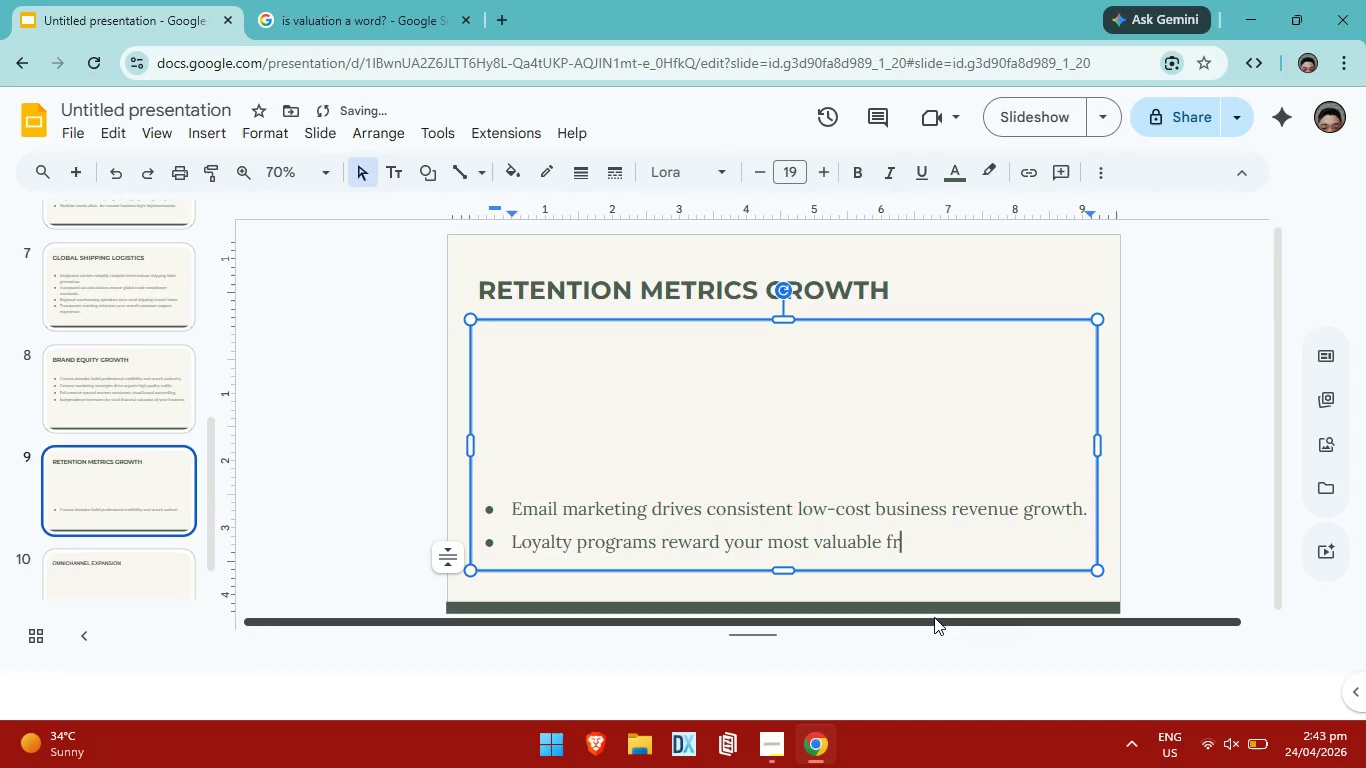 
key(Control+R)
 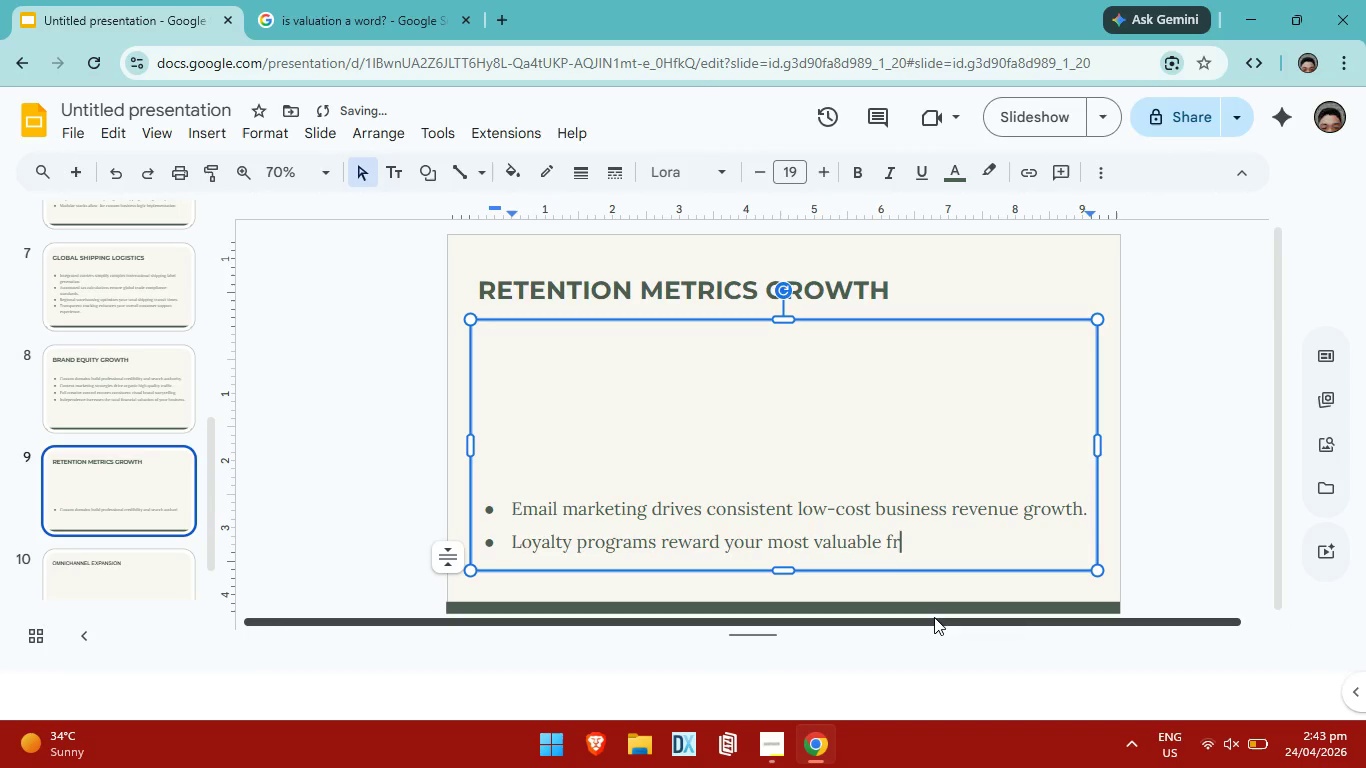 
key(Control+E)
 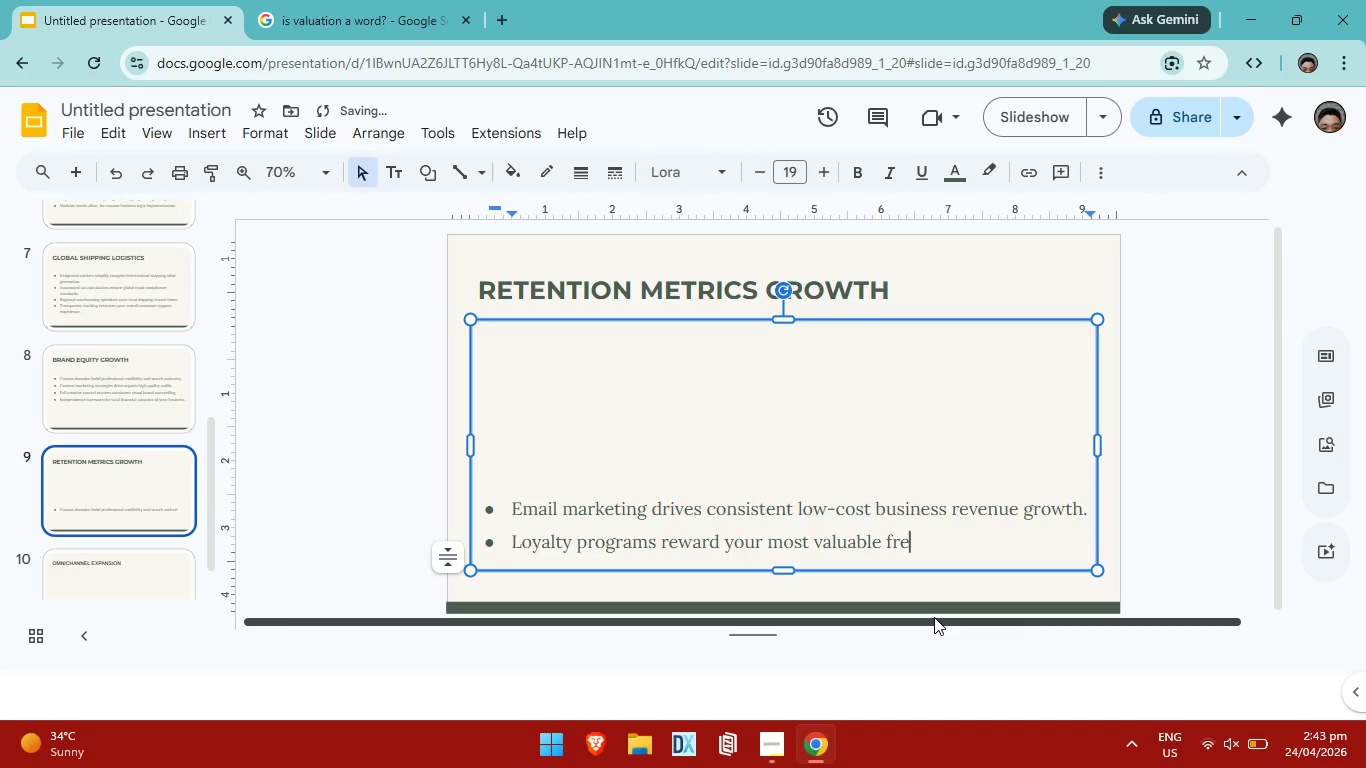 
key(Control+Q)
 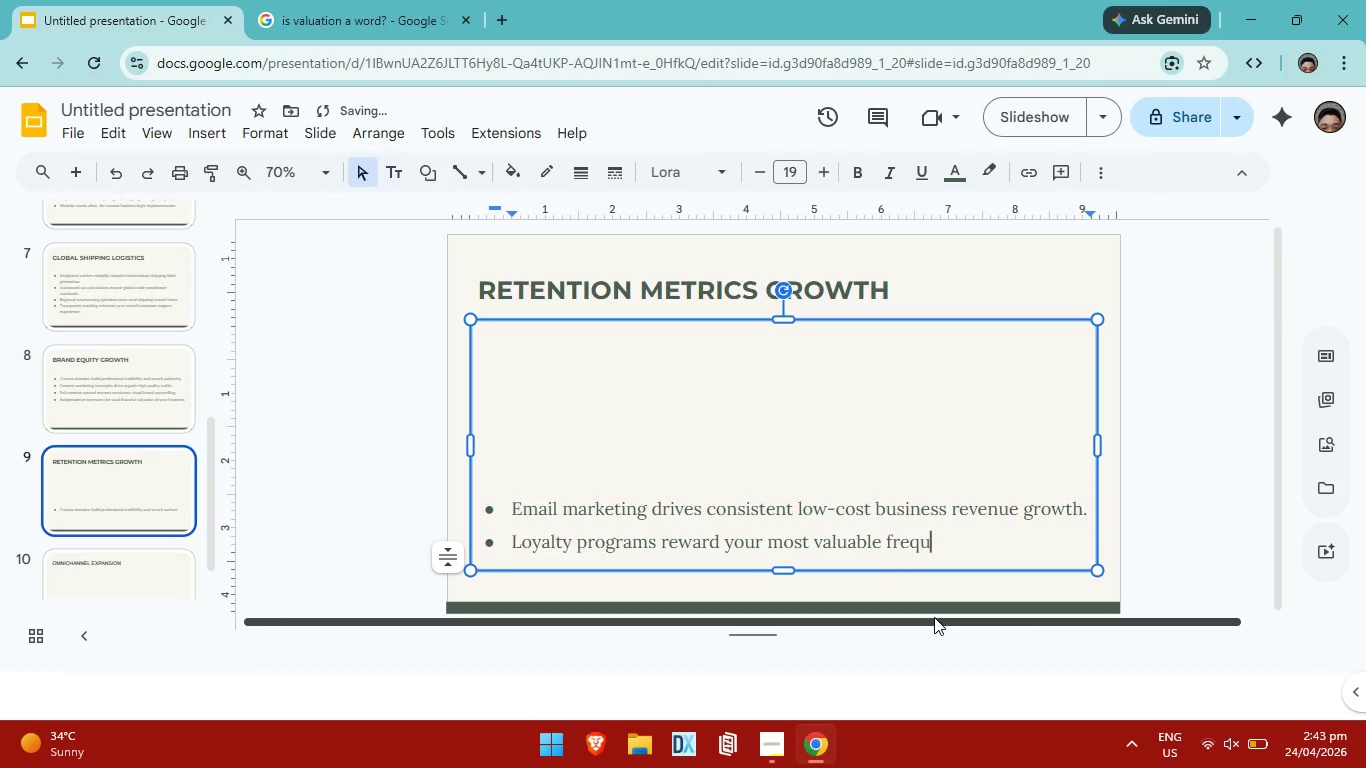 
key(Control+U)
 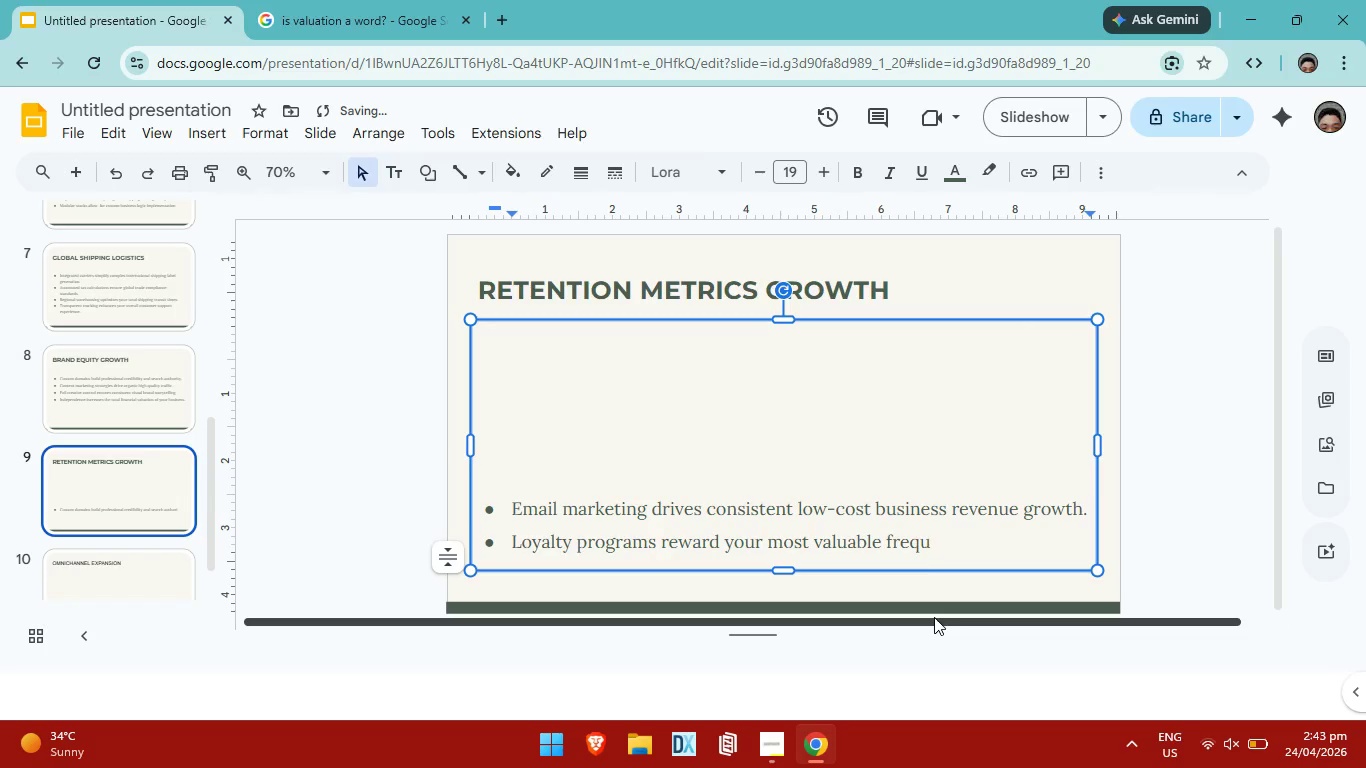 
key(Control+E)
 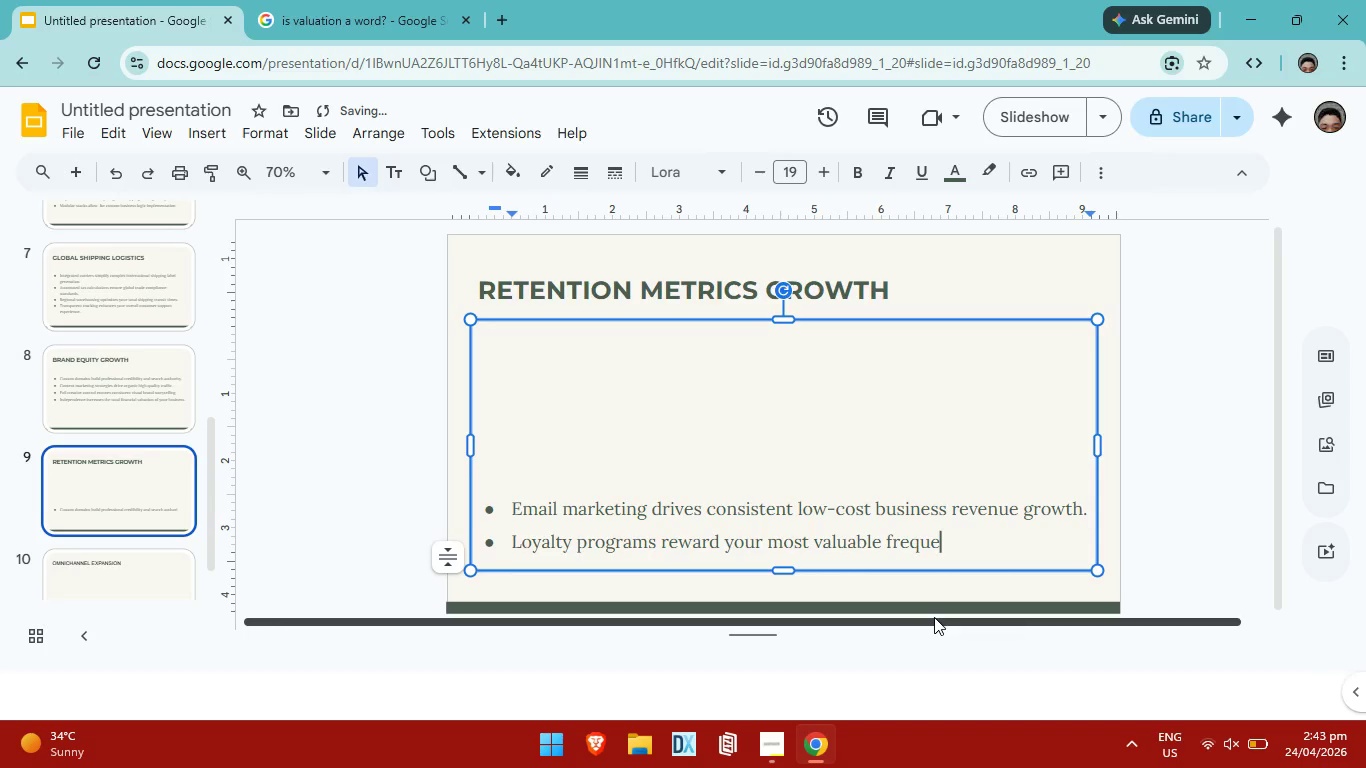 
key(Control+N)
 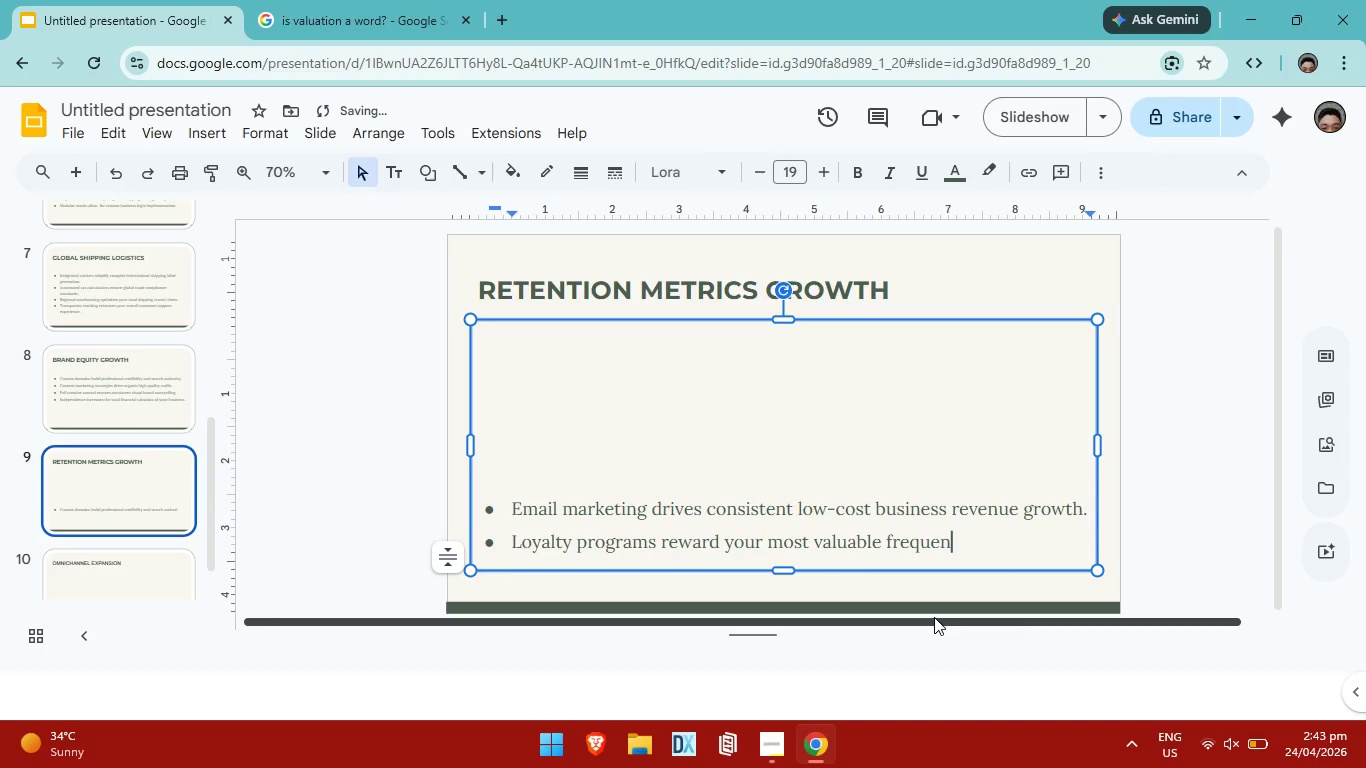 
key(Control+T)
 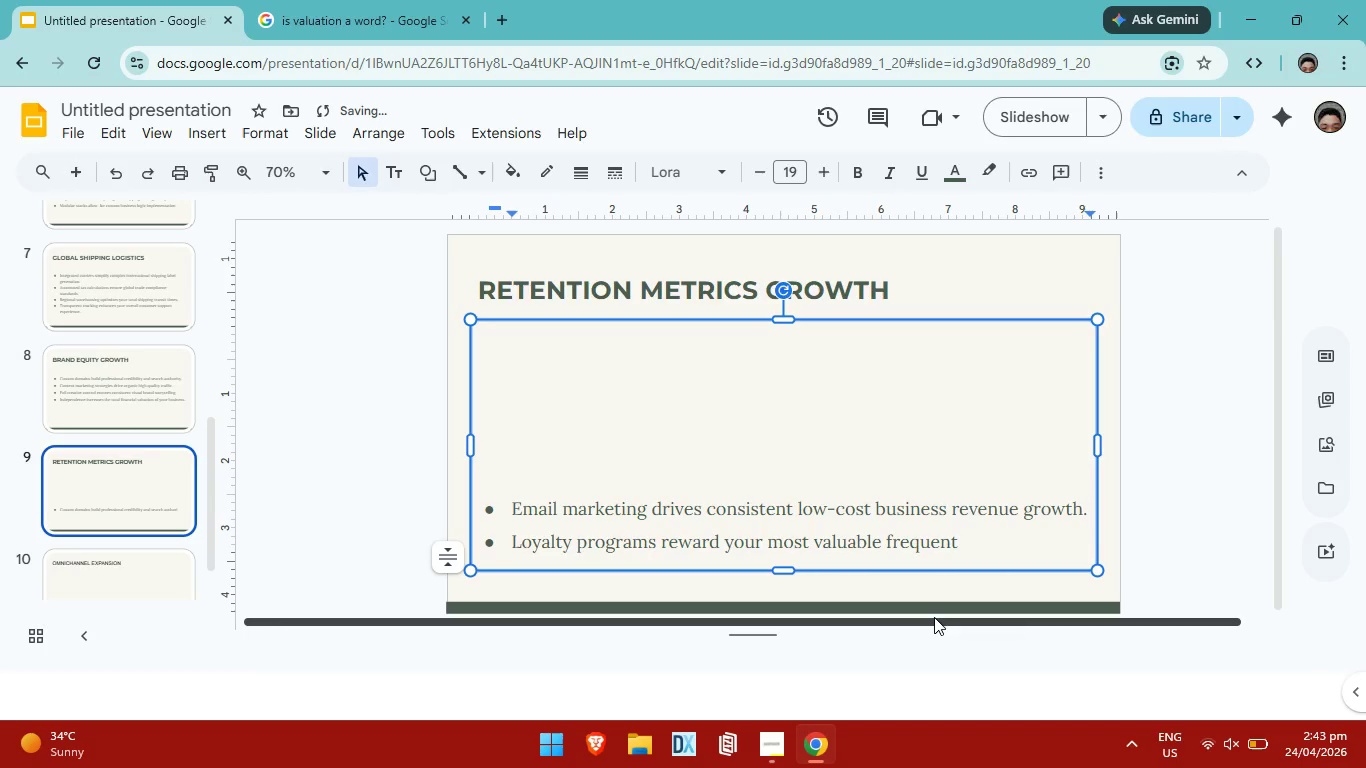 
key(Control+Space)
 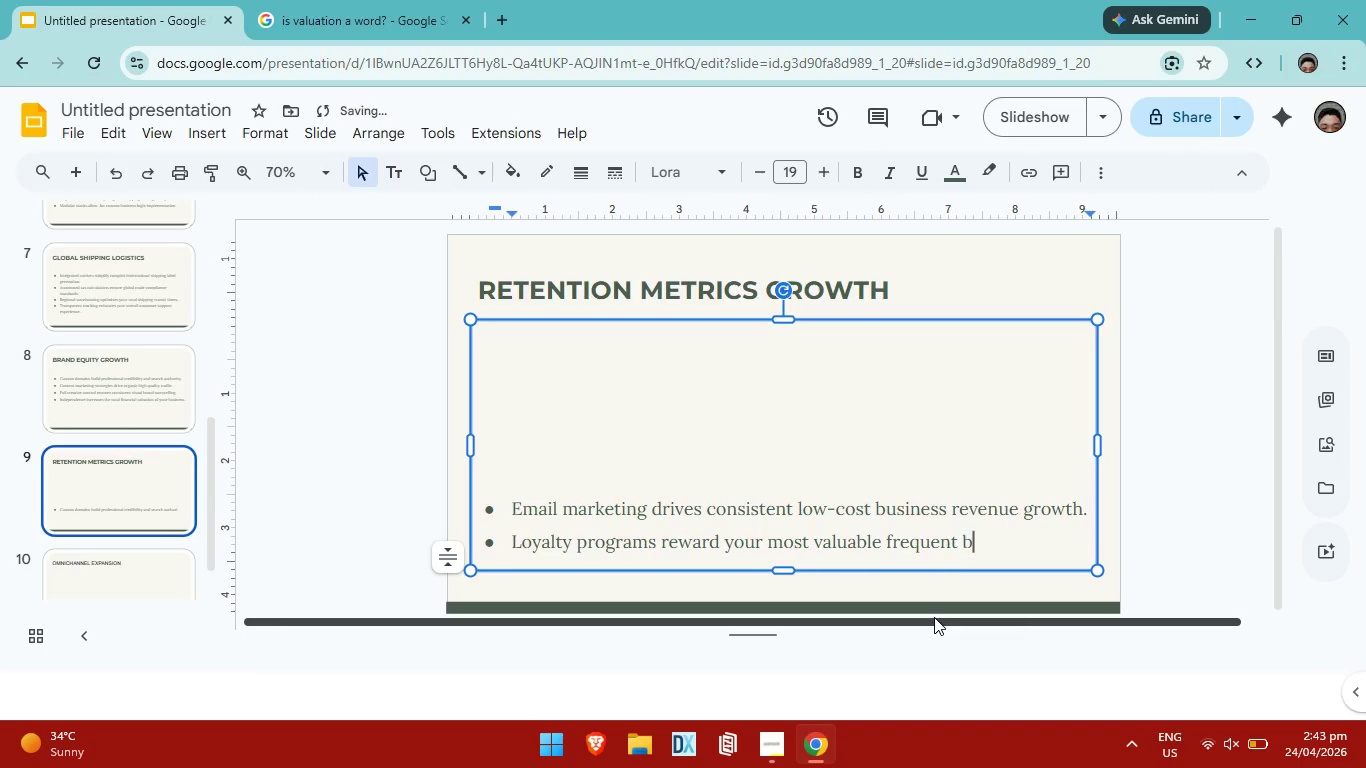 
key(Control+B)
 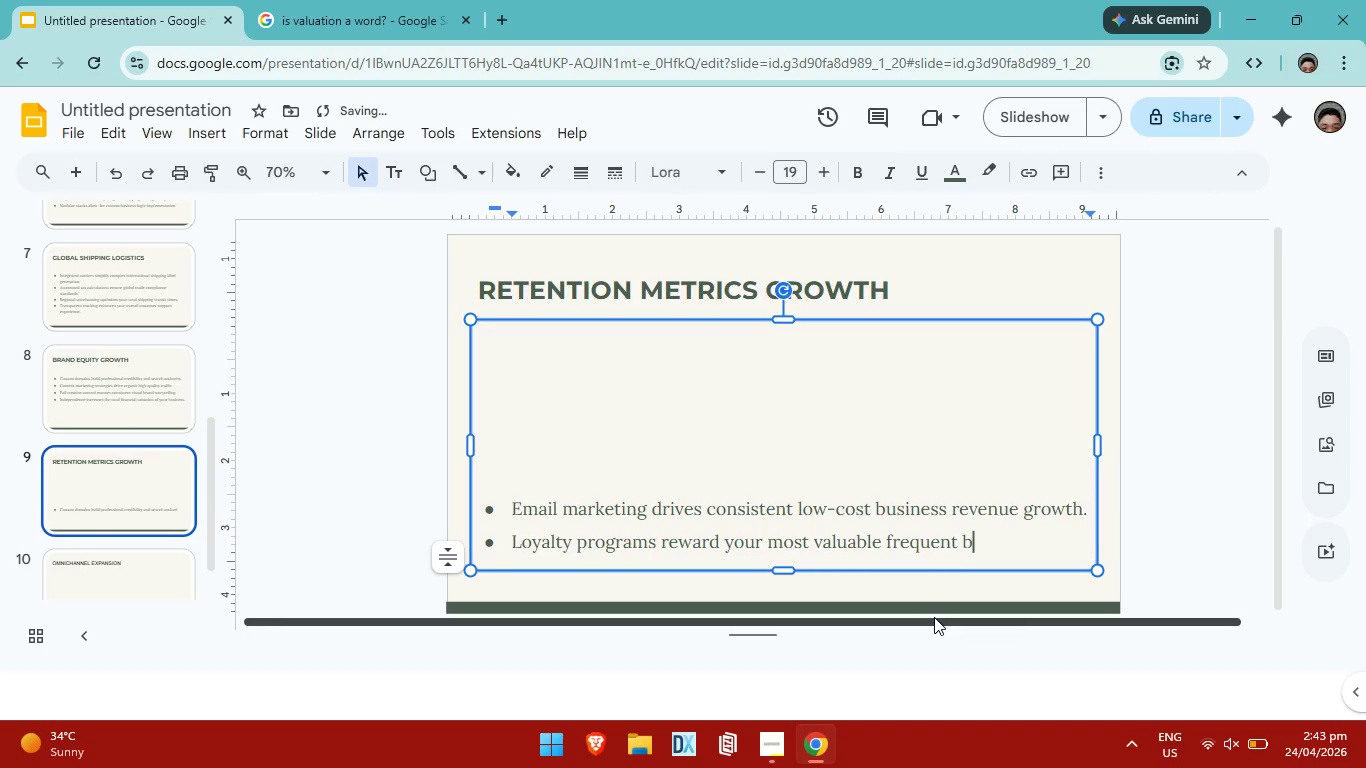 
key(Control+R)
 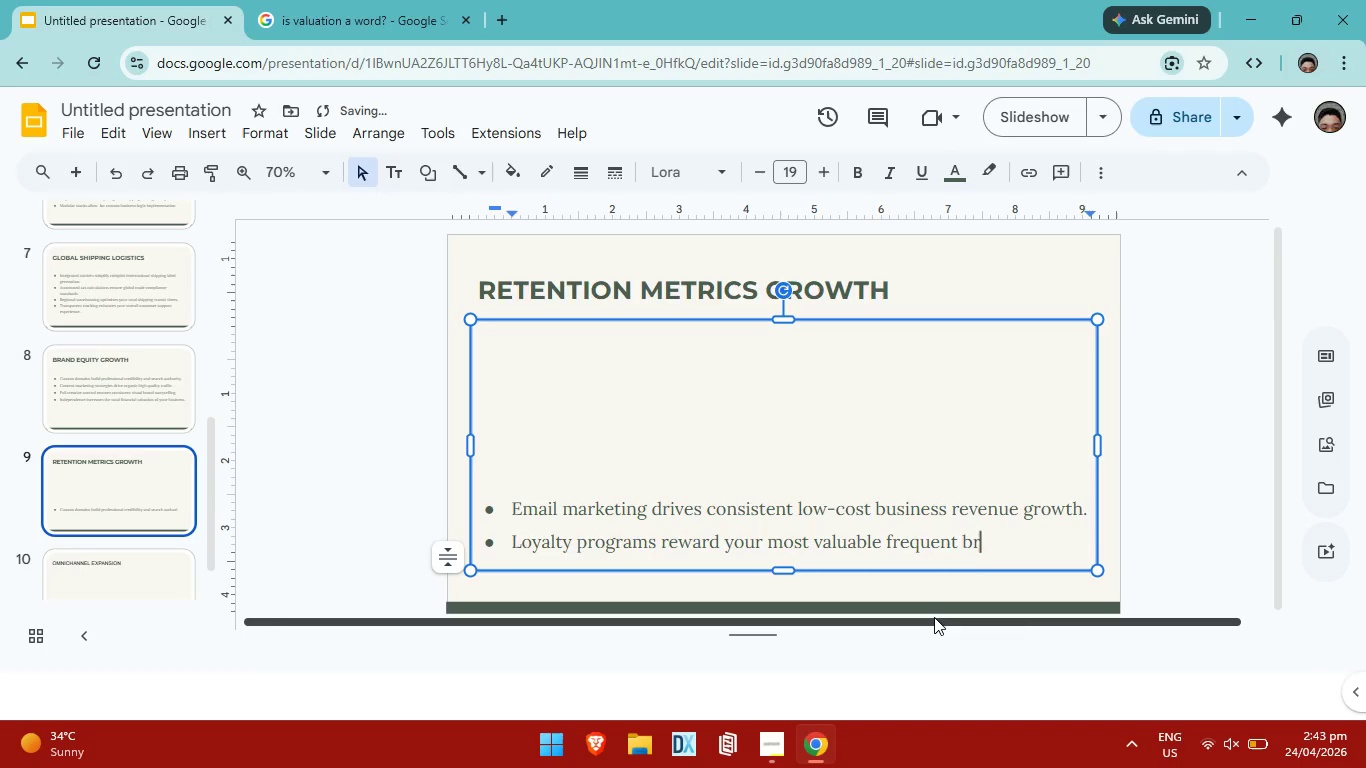 
key(Control+A)
 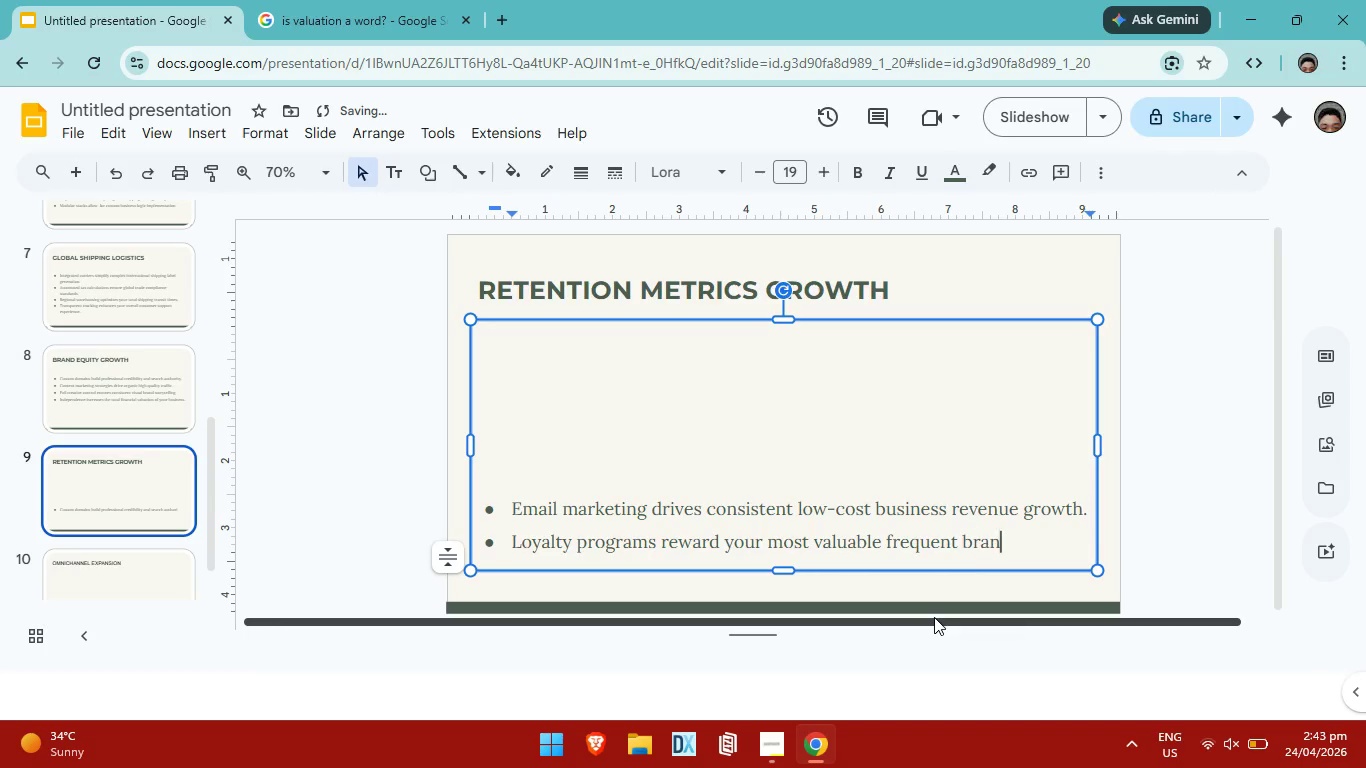 
key(Control+N)
 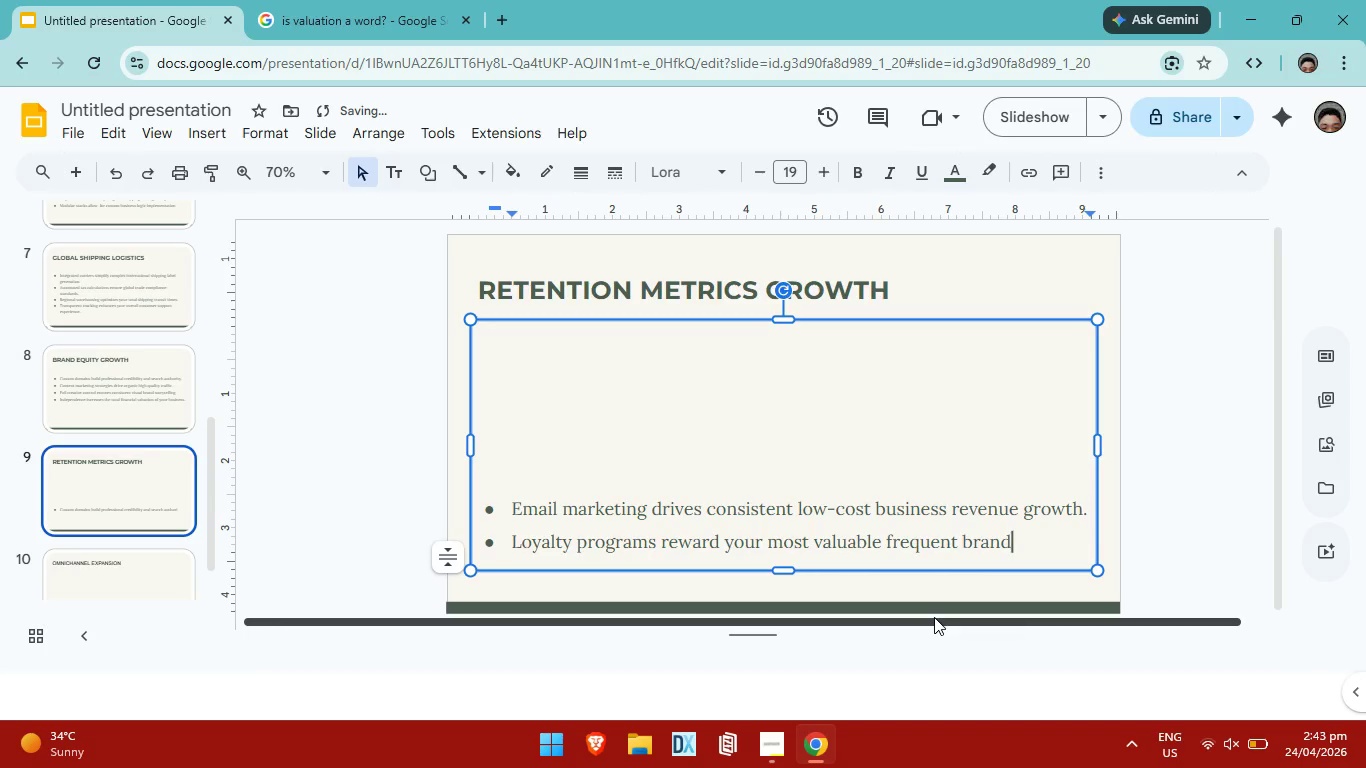 
key(Control+D)
 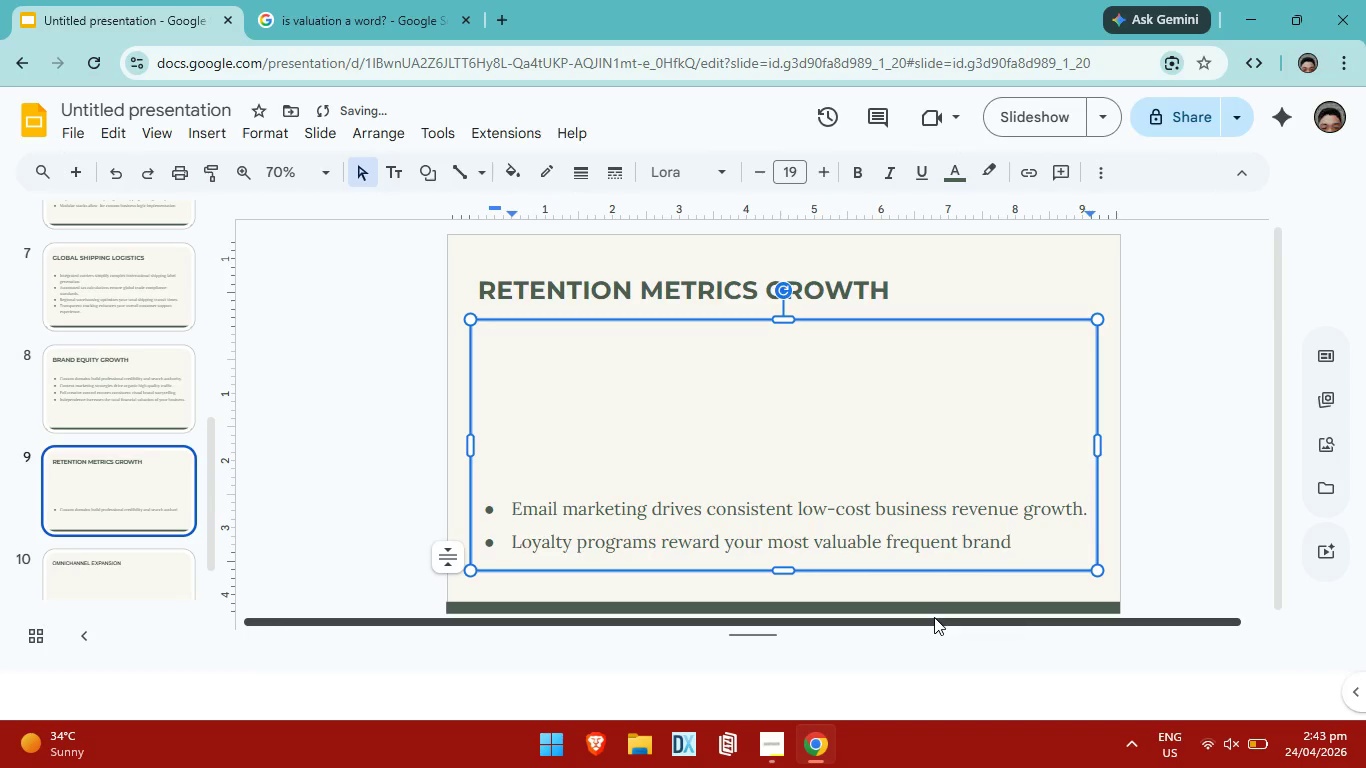 
key(Control+Space)
 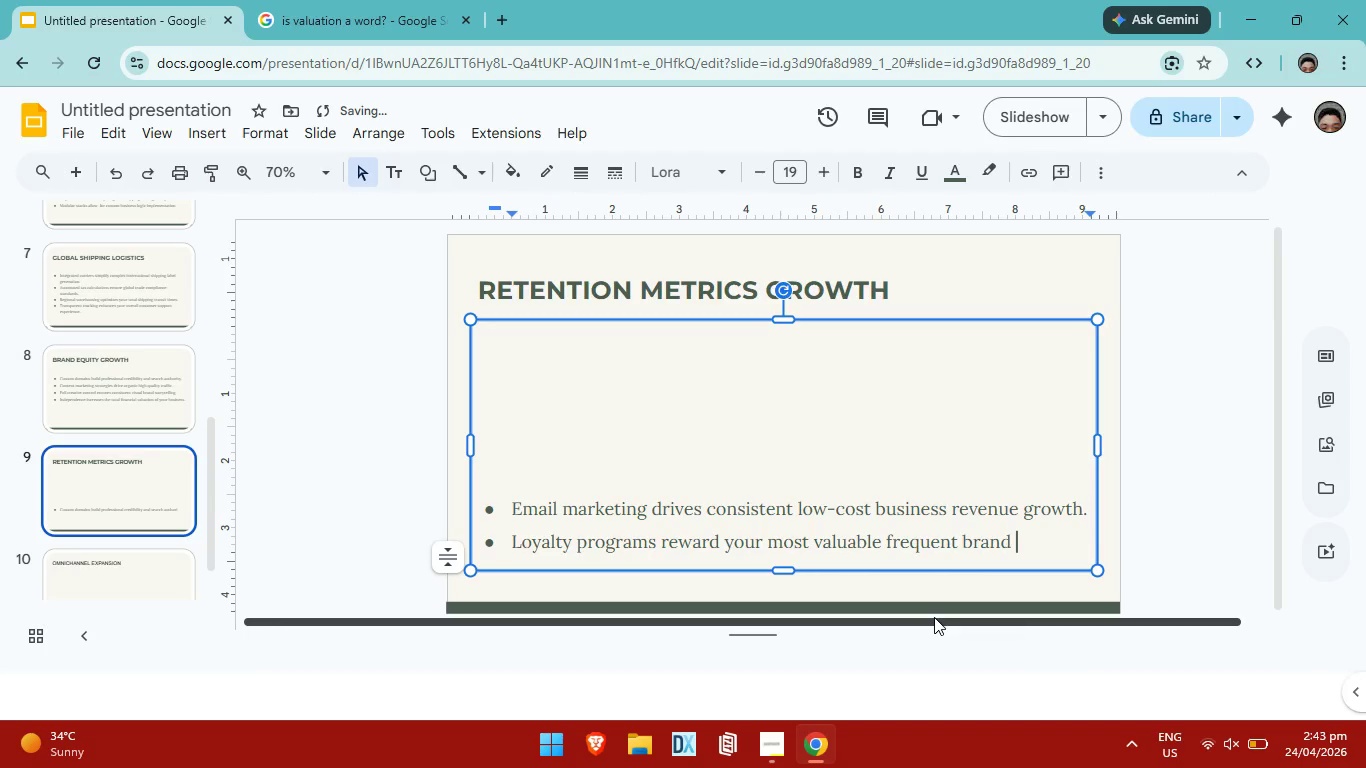 
key(Control+S)
 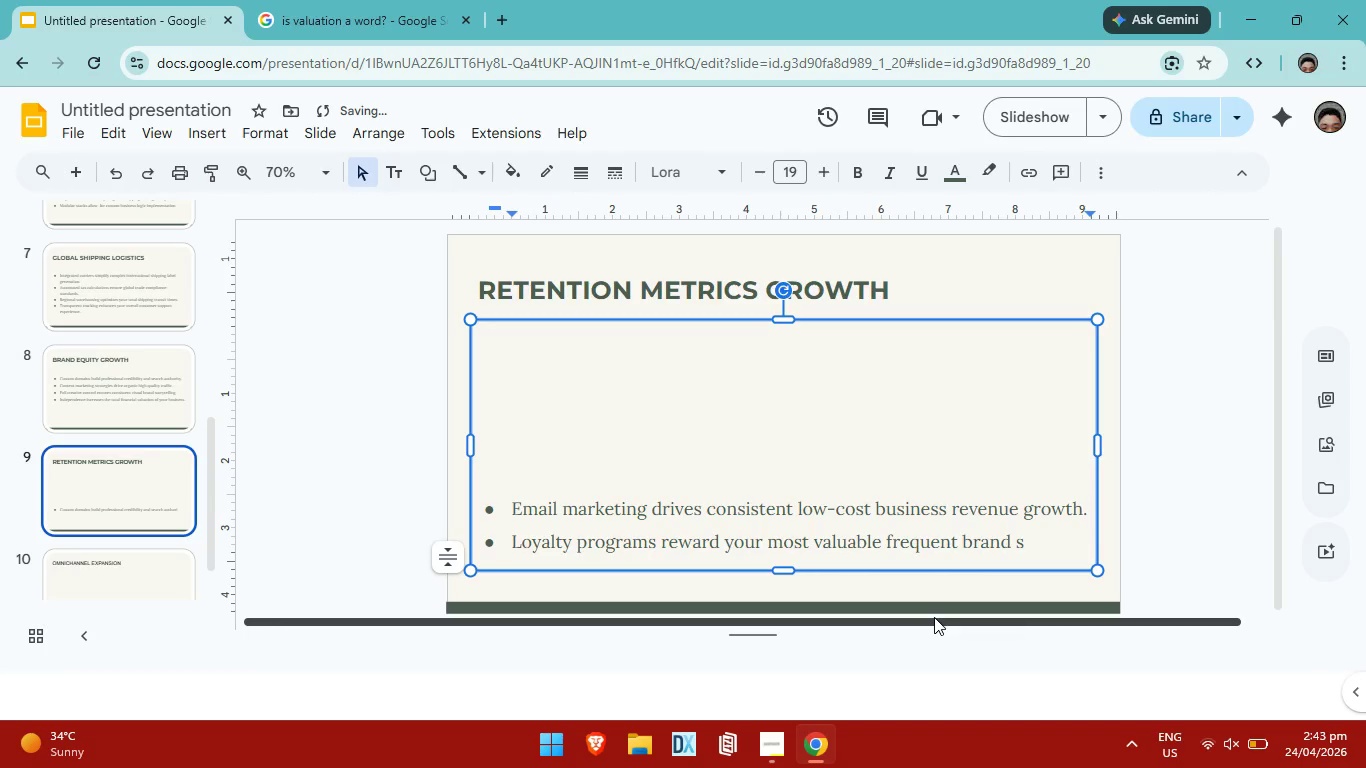 
key(Control+U)
 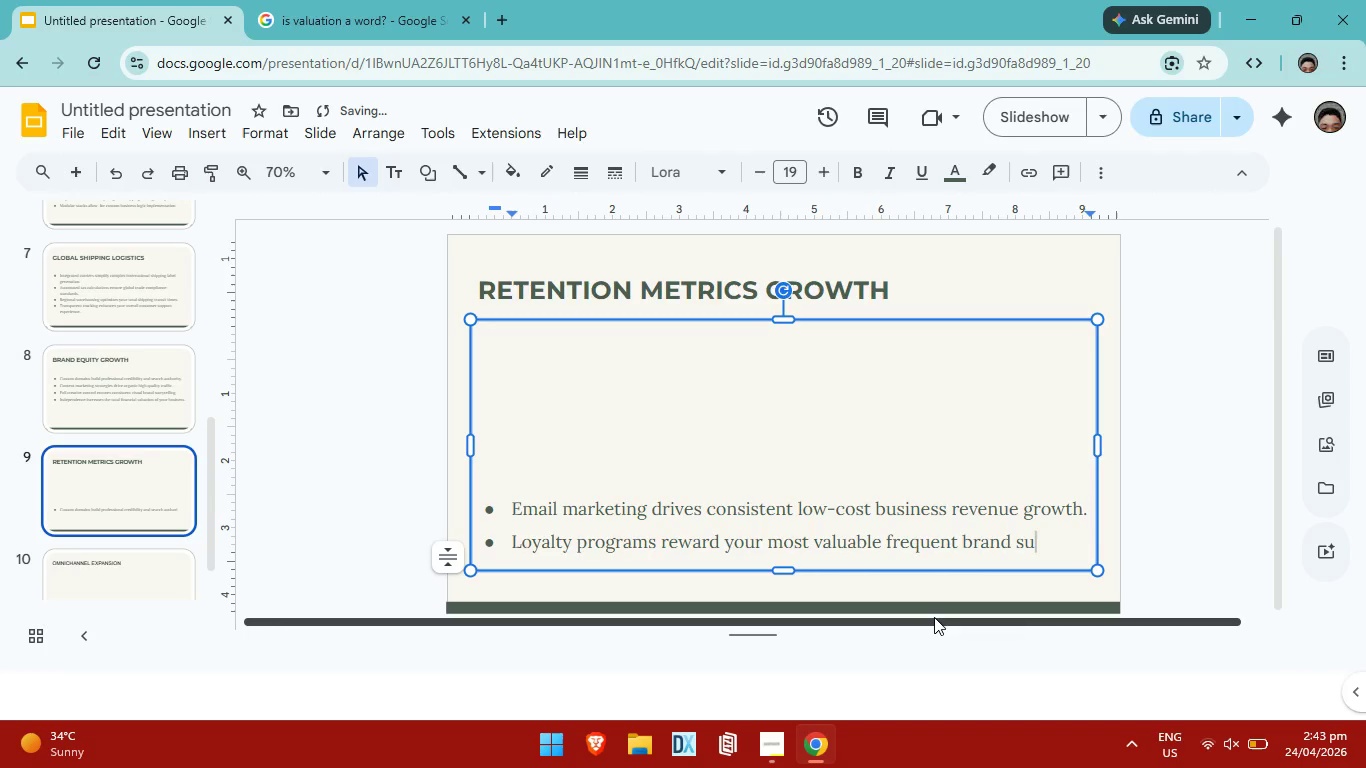 
key(Control+P)
 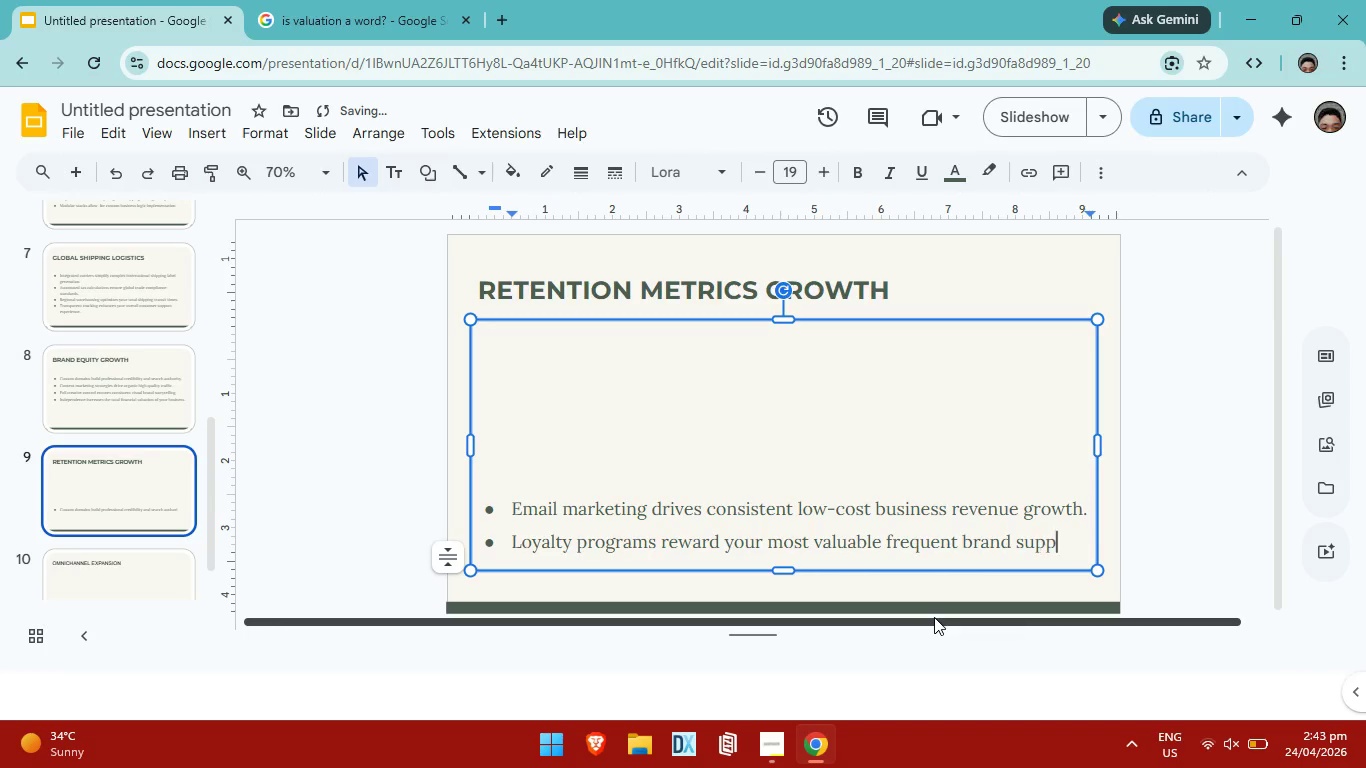 
key(Control+P)
 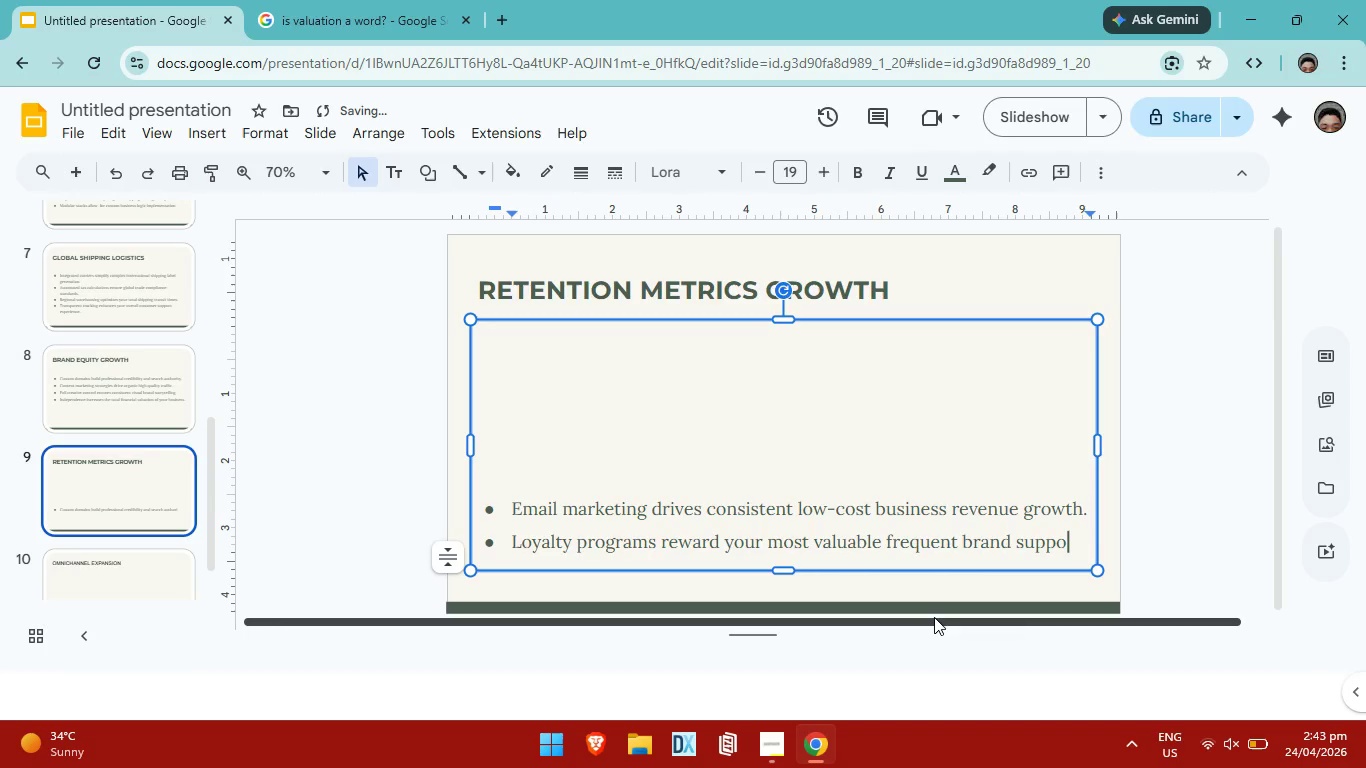 
key(Control+O)
 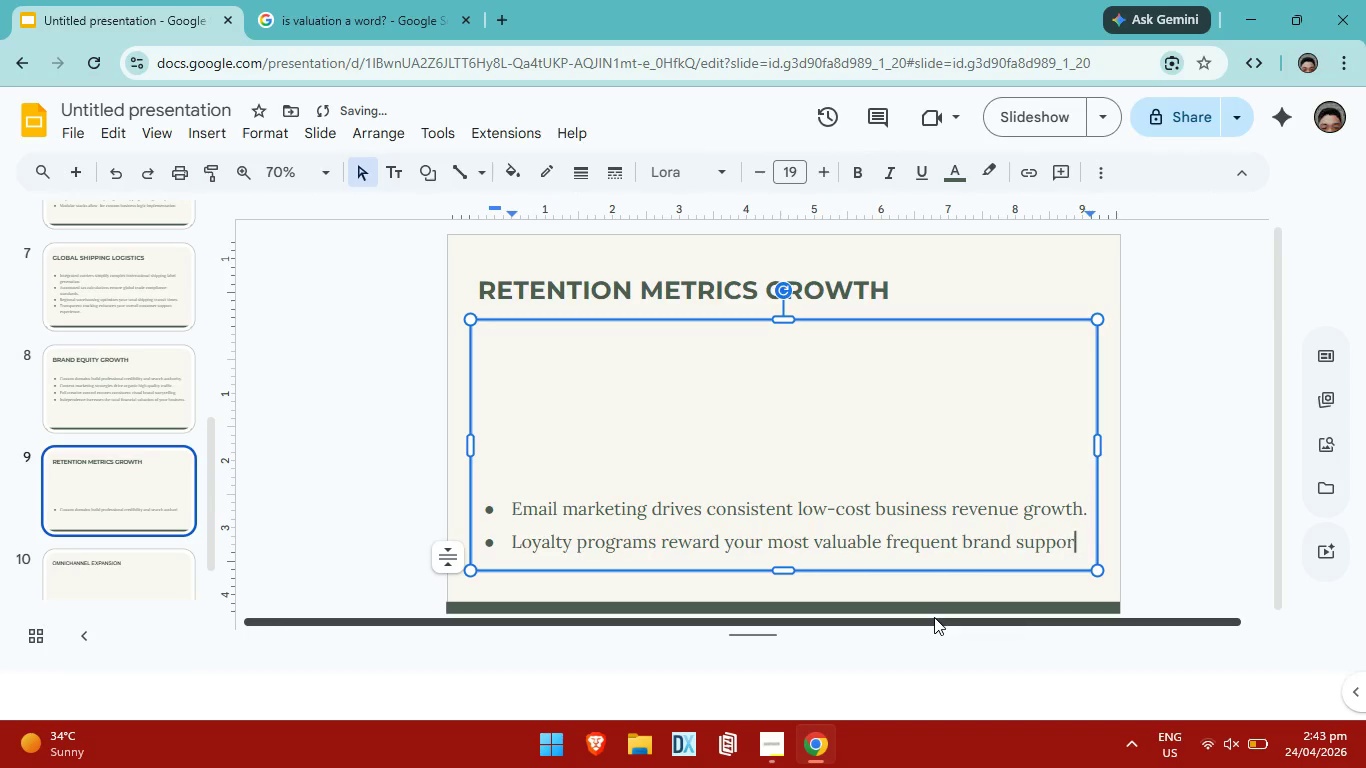 
key(Control+R)
 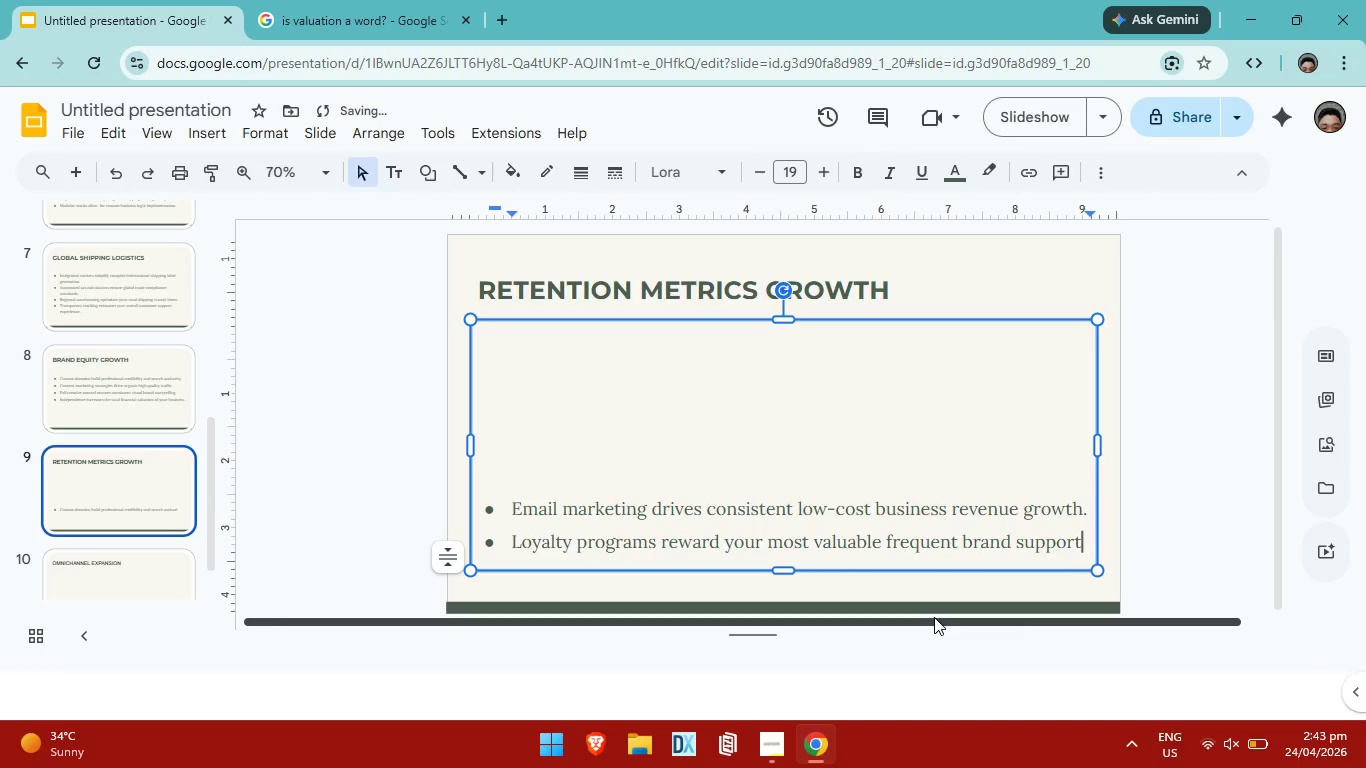 
key(Control+T)
 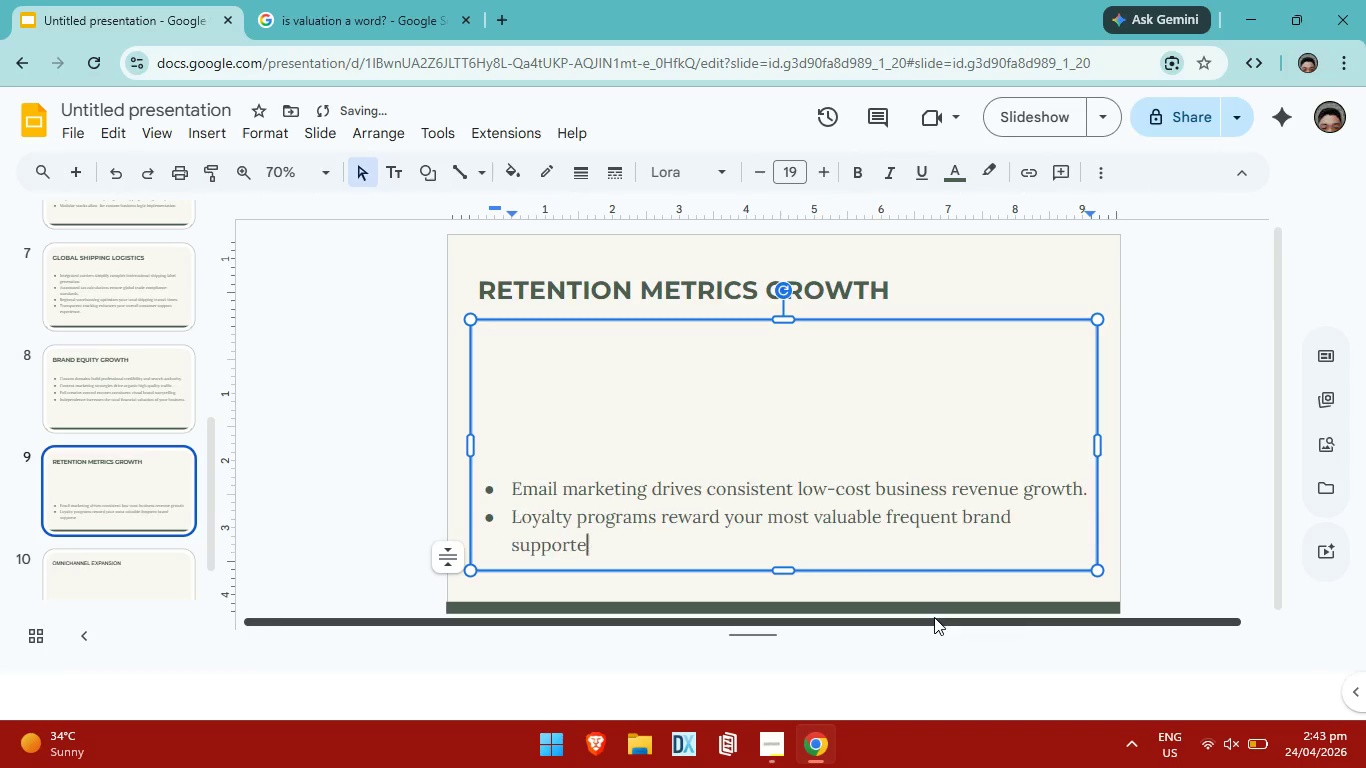 
key(Control+E)
 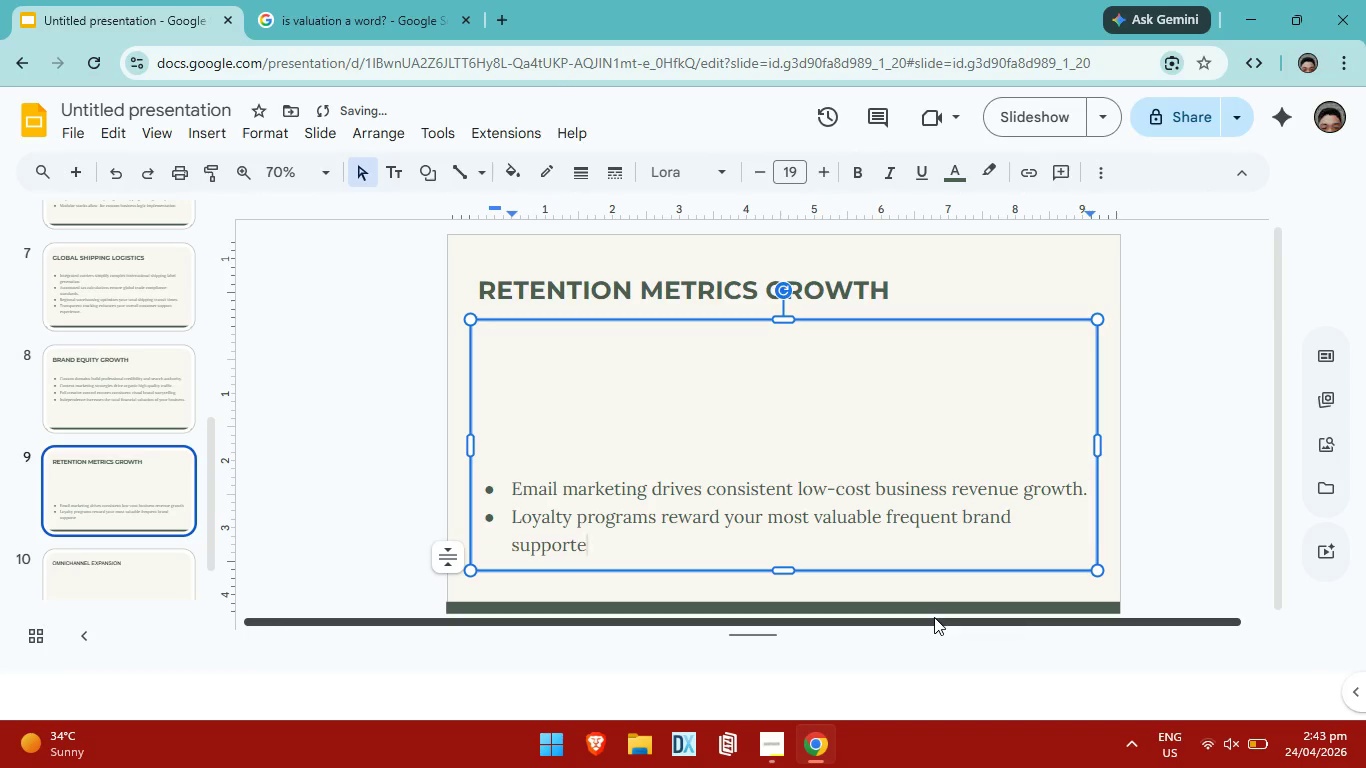 
key(Control+R)
 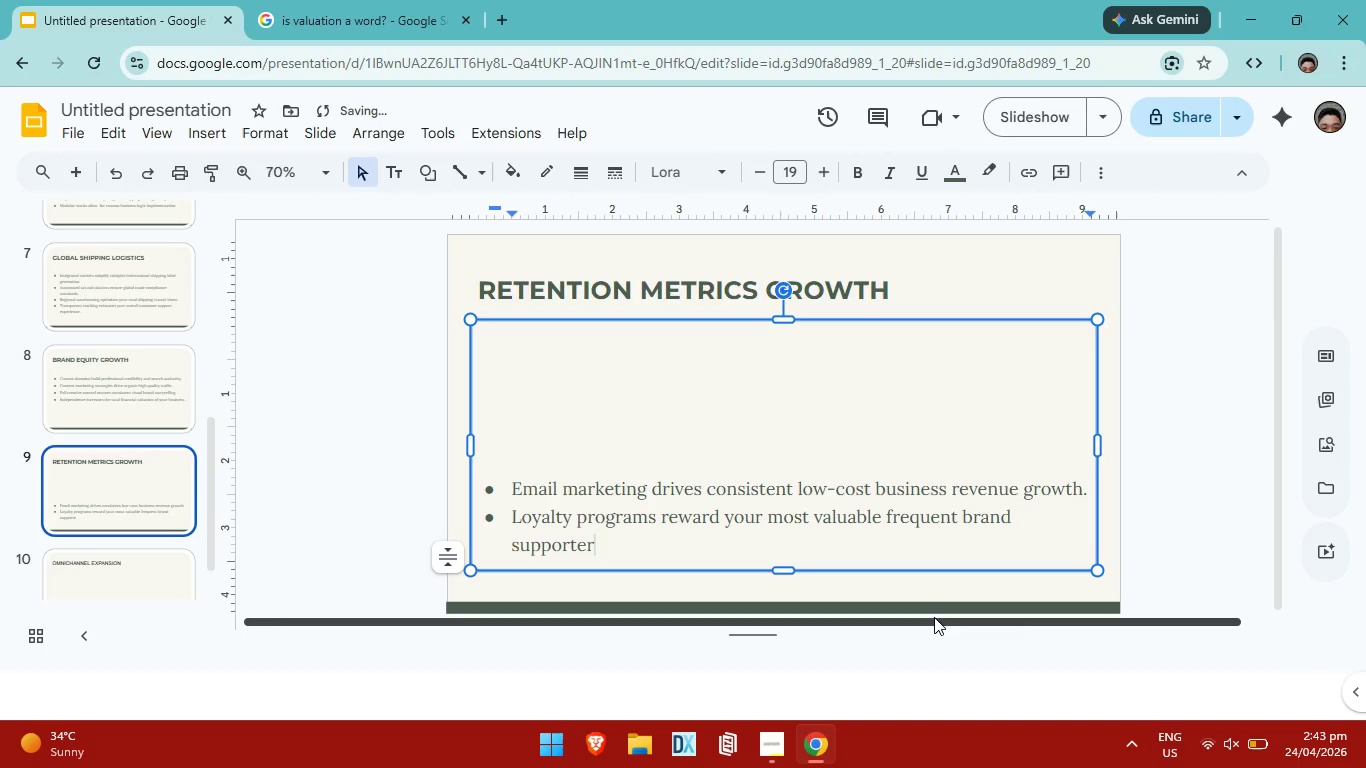 
key(Control+S)
 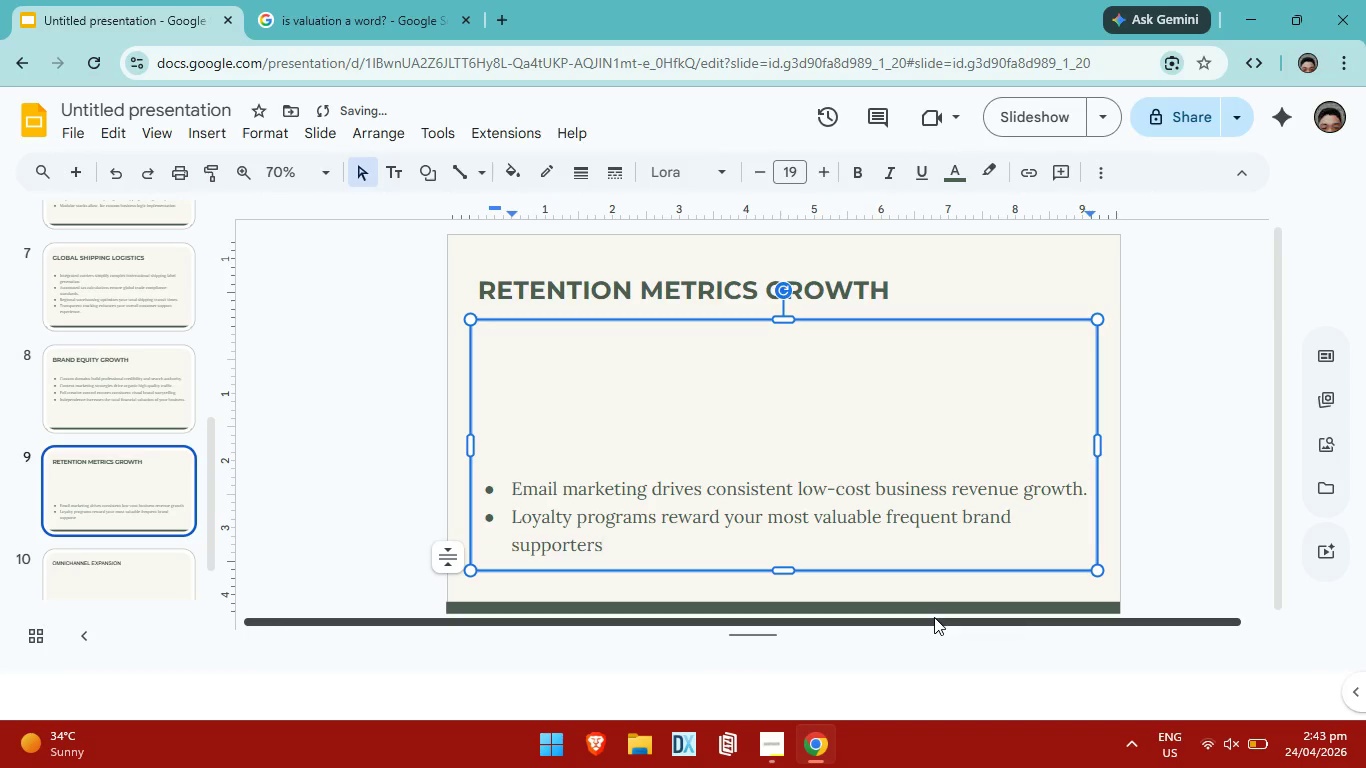 
key(Control+Period)
 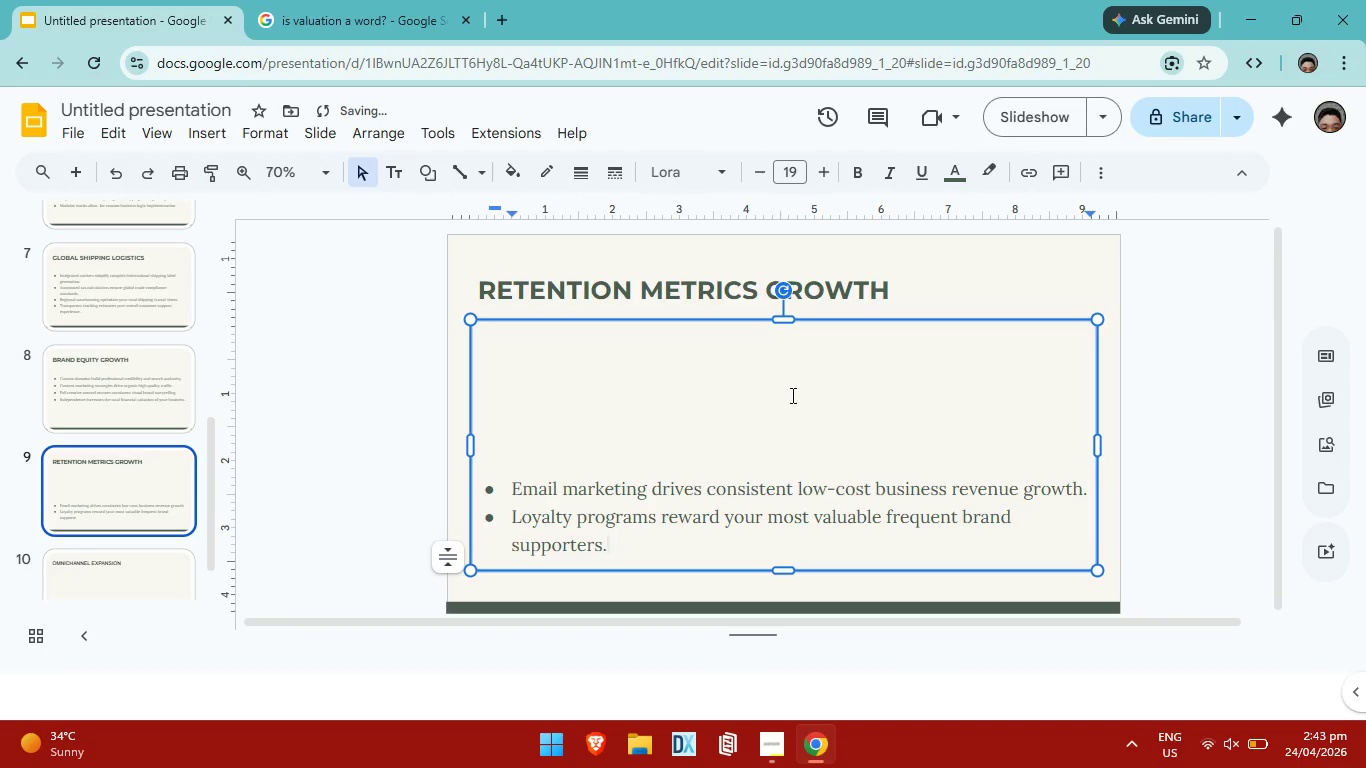 
left_click([769, 437])
 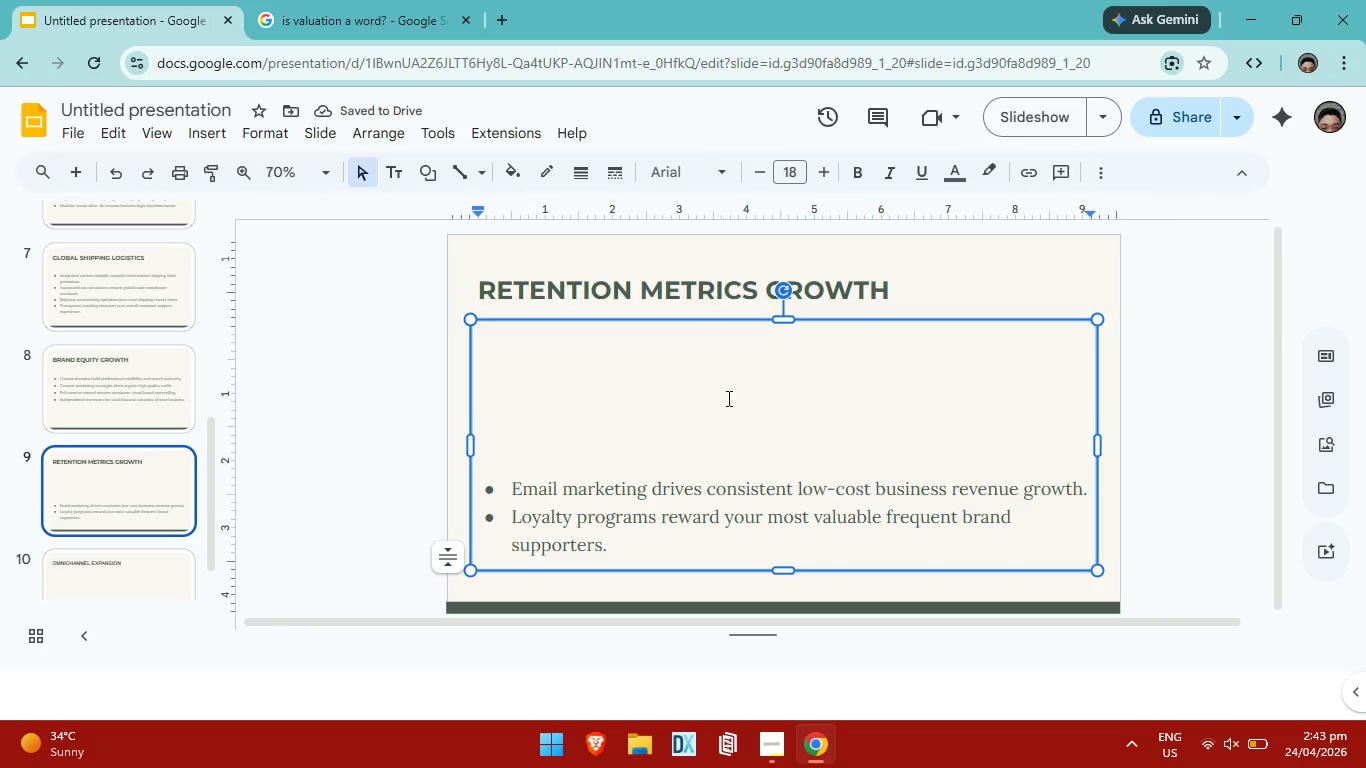 
left_click([720, 391])
 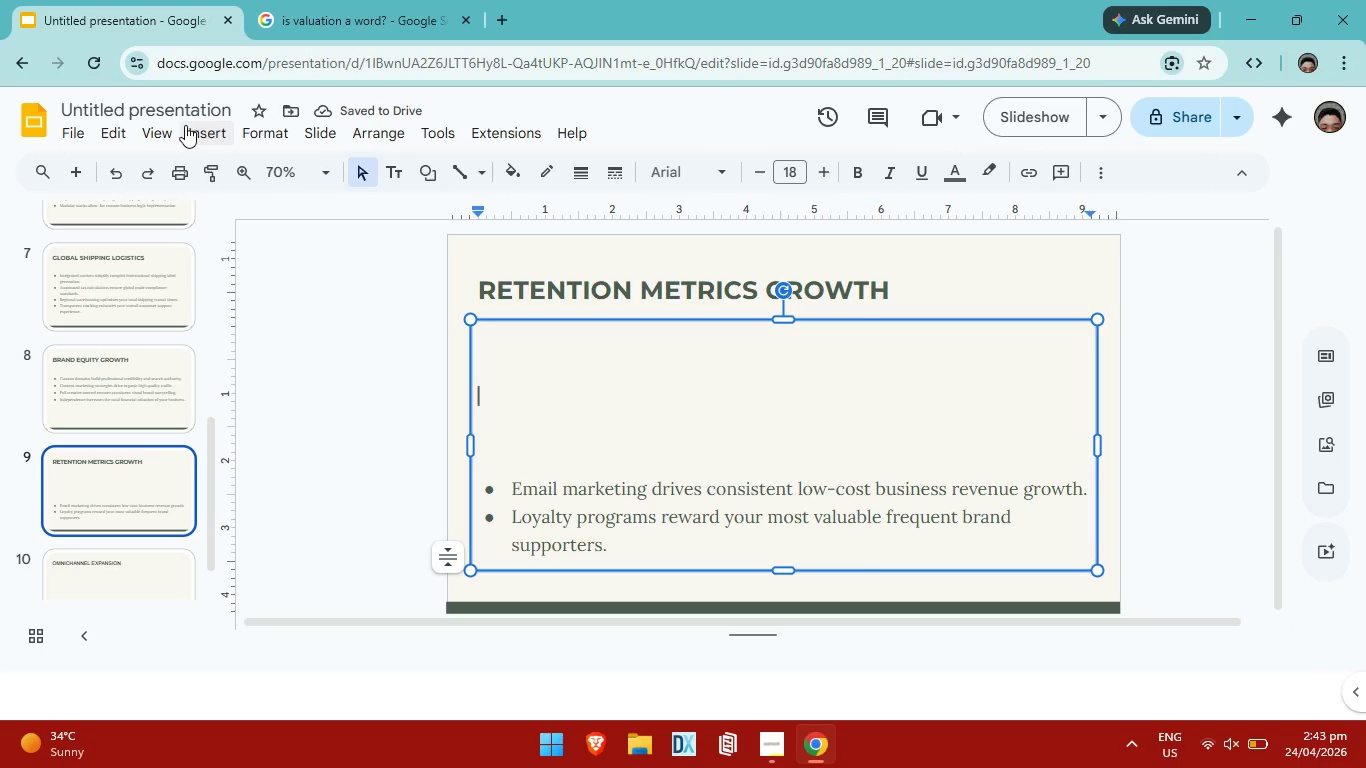 
left_click([197, 123])
 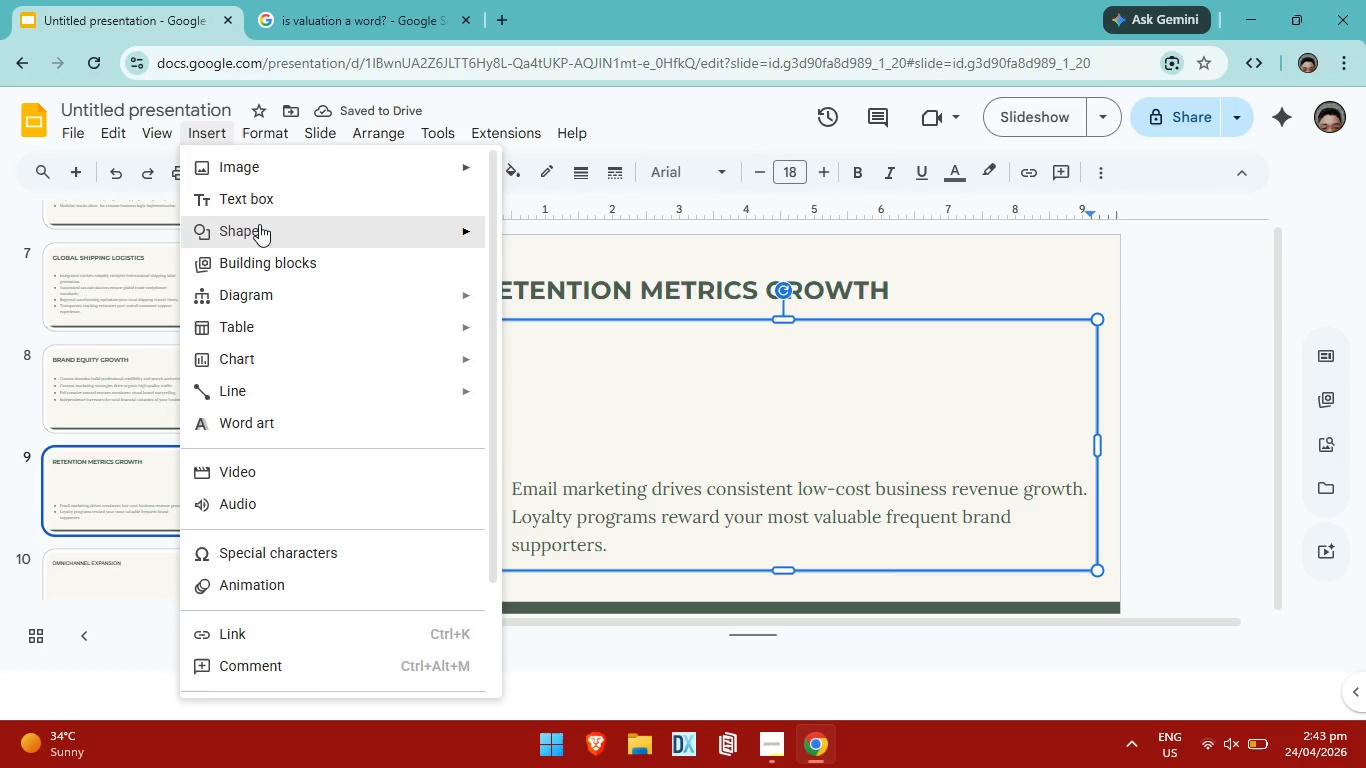 
left_click([280, 186])
 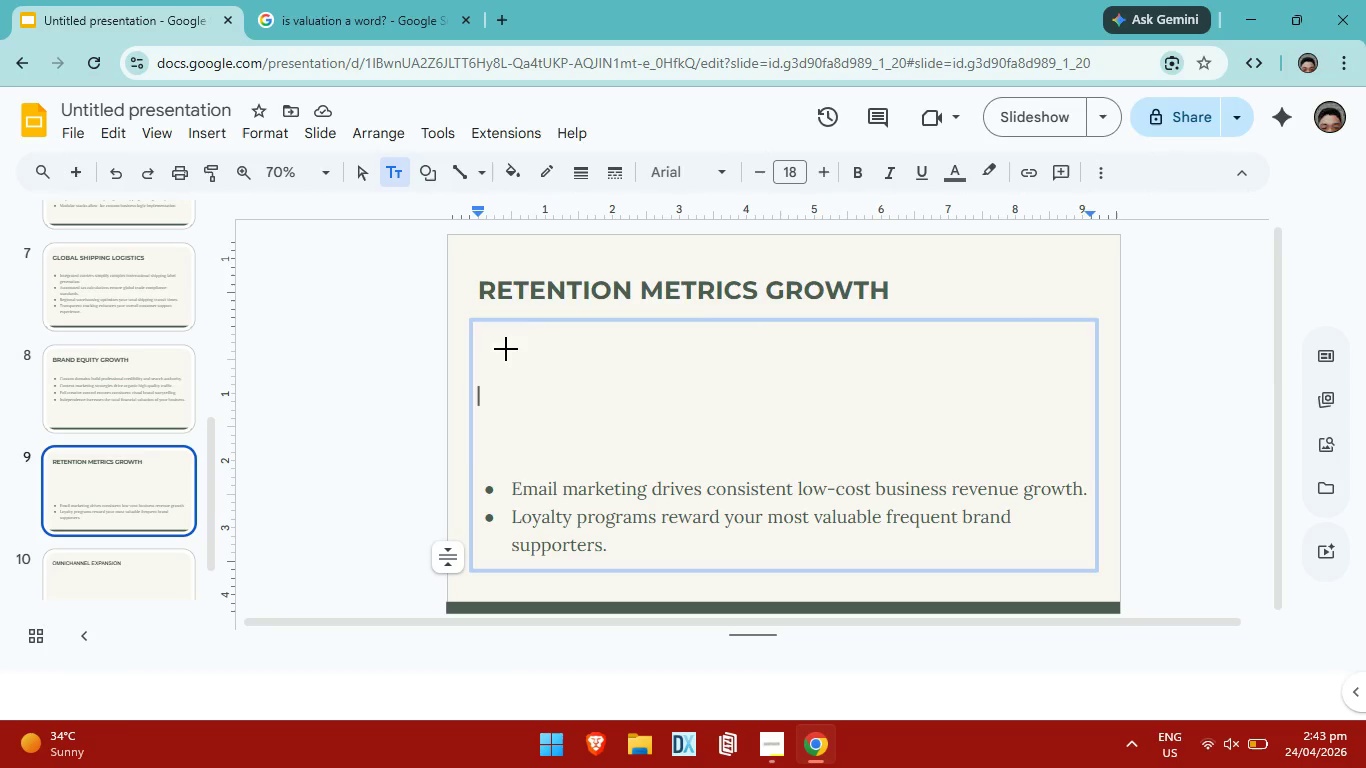 
left_click_drag(start_coordinate=[498, 346], to_coordinate=[1067, 449])
 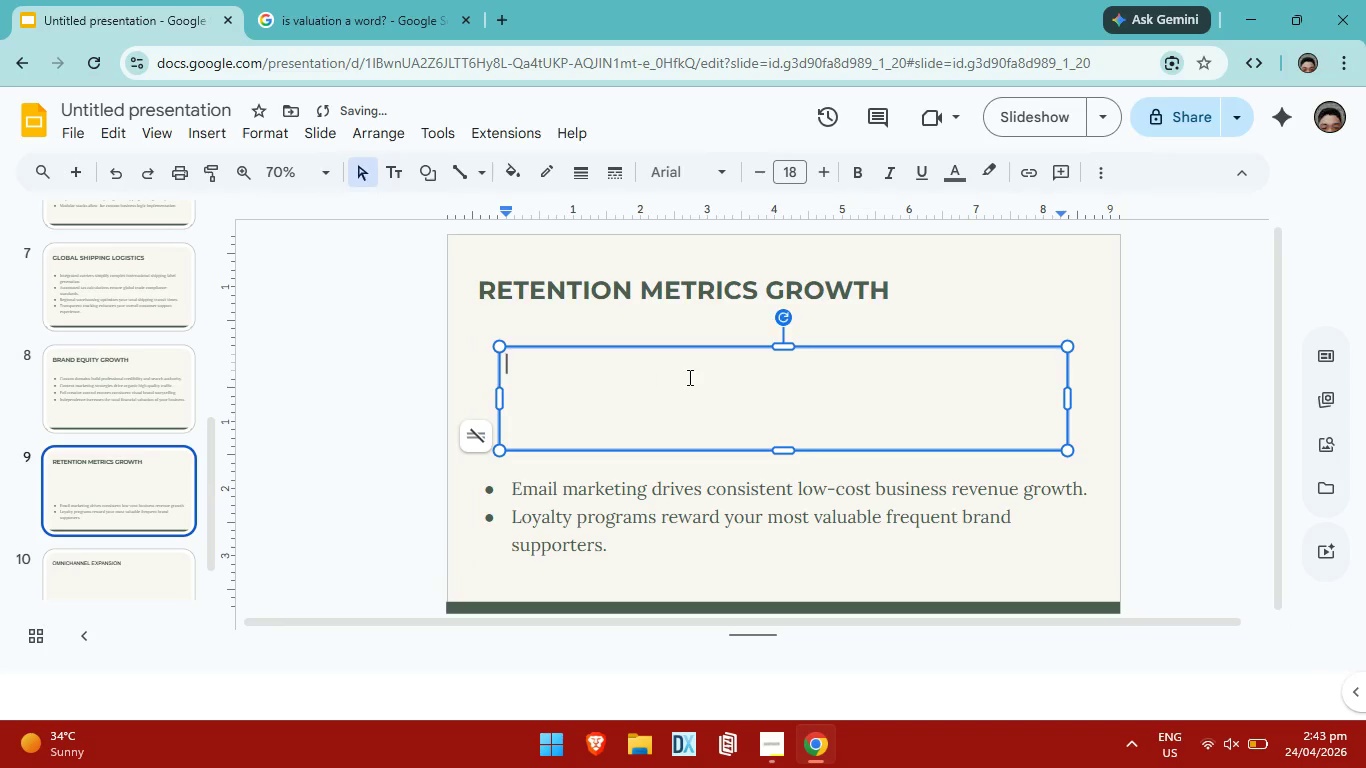 
left_click([690, 380])
 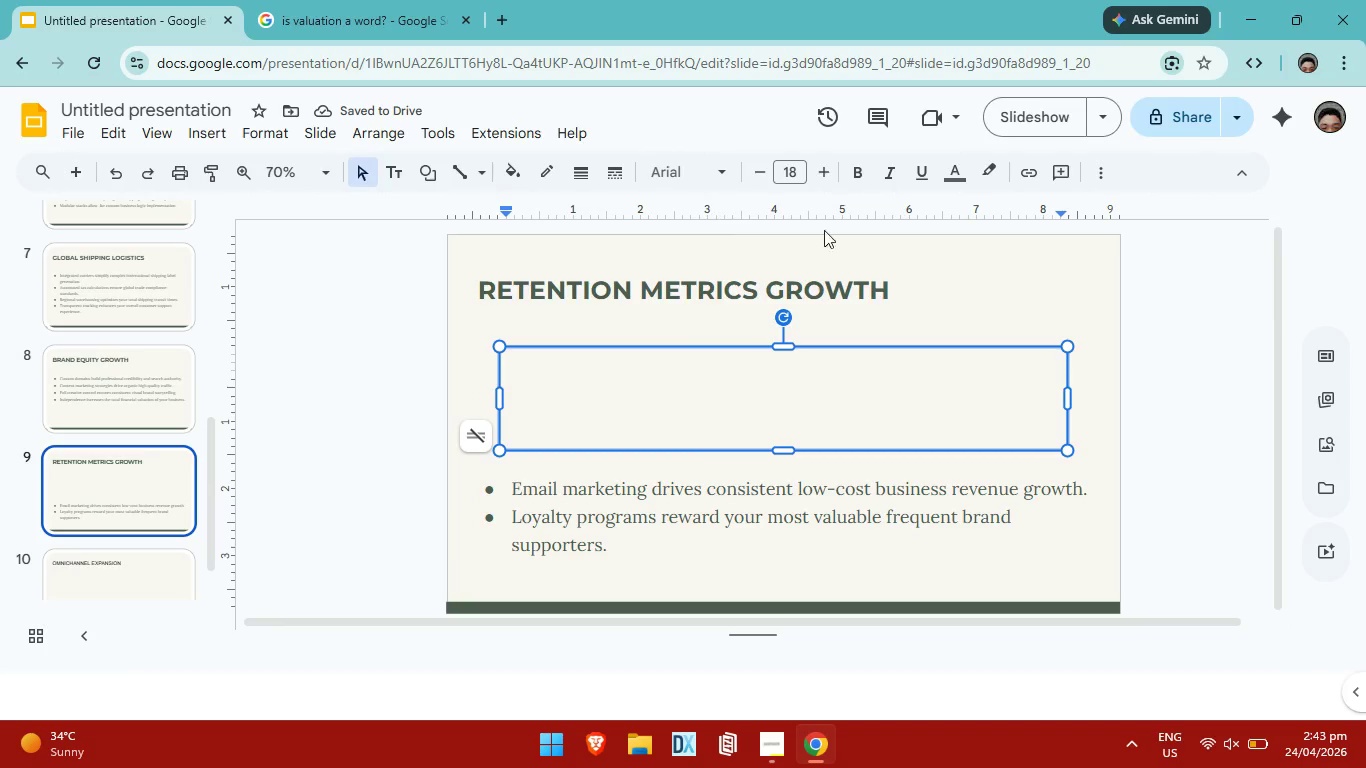 
wait(6.17)
 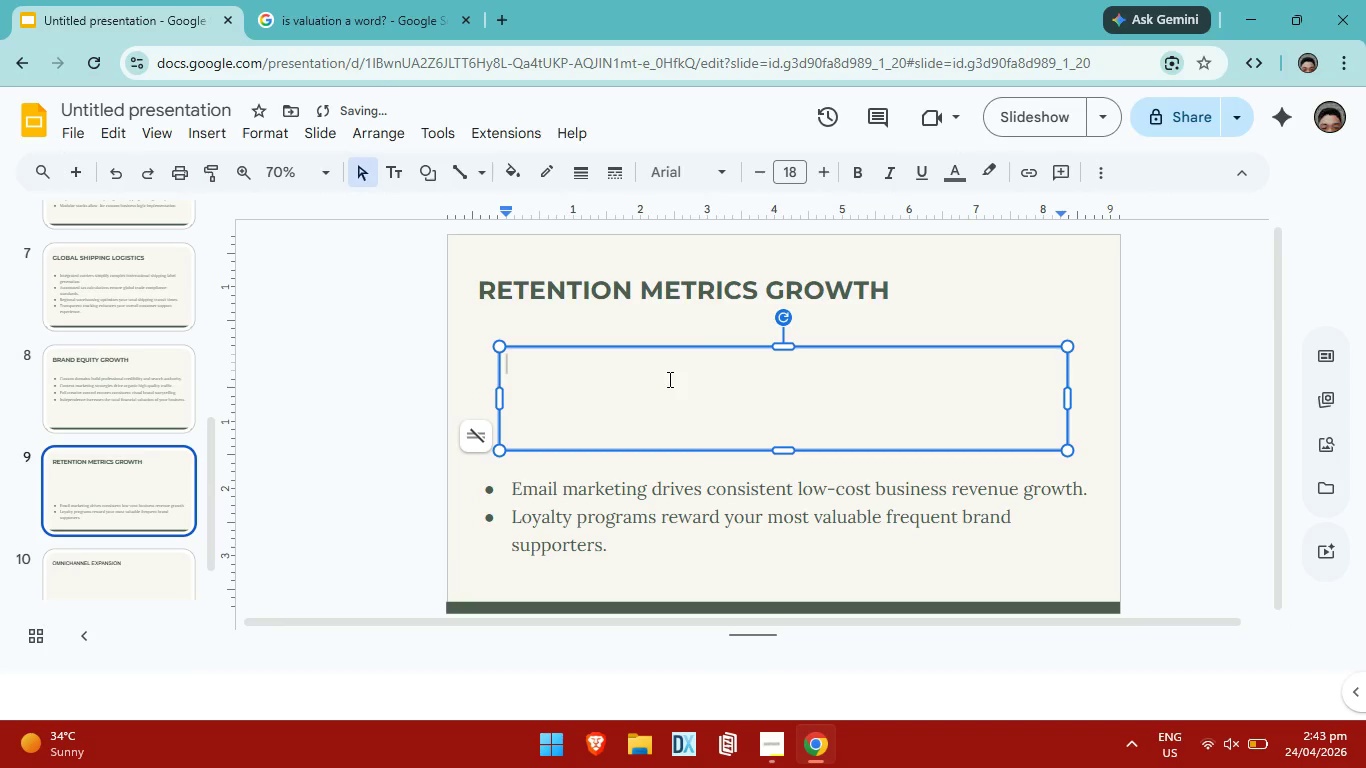 
left_click([508, 174])
 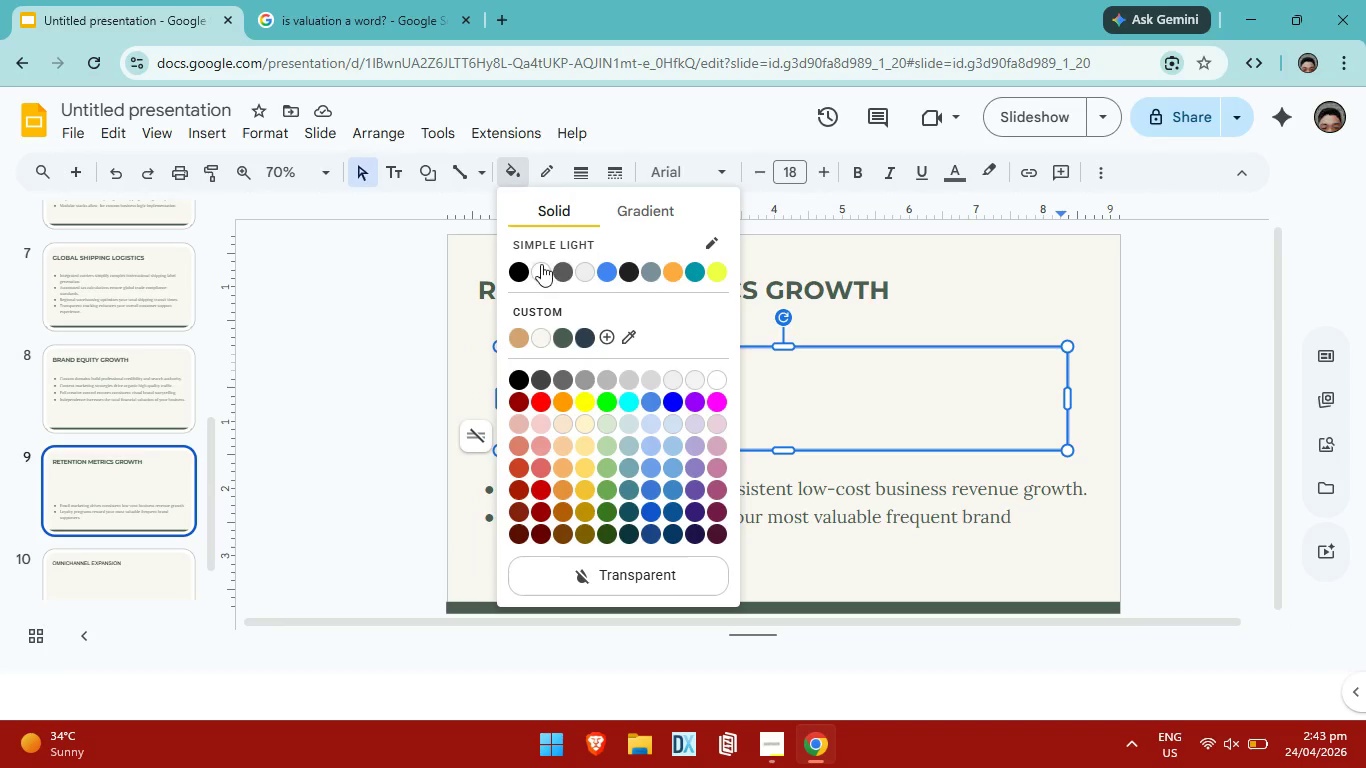 
left_click([541, 264])
 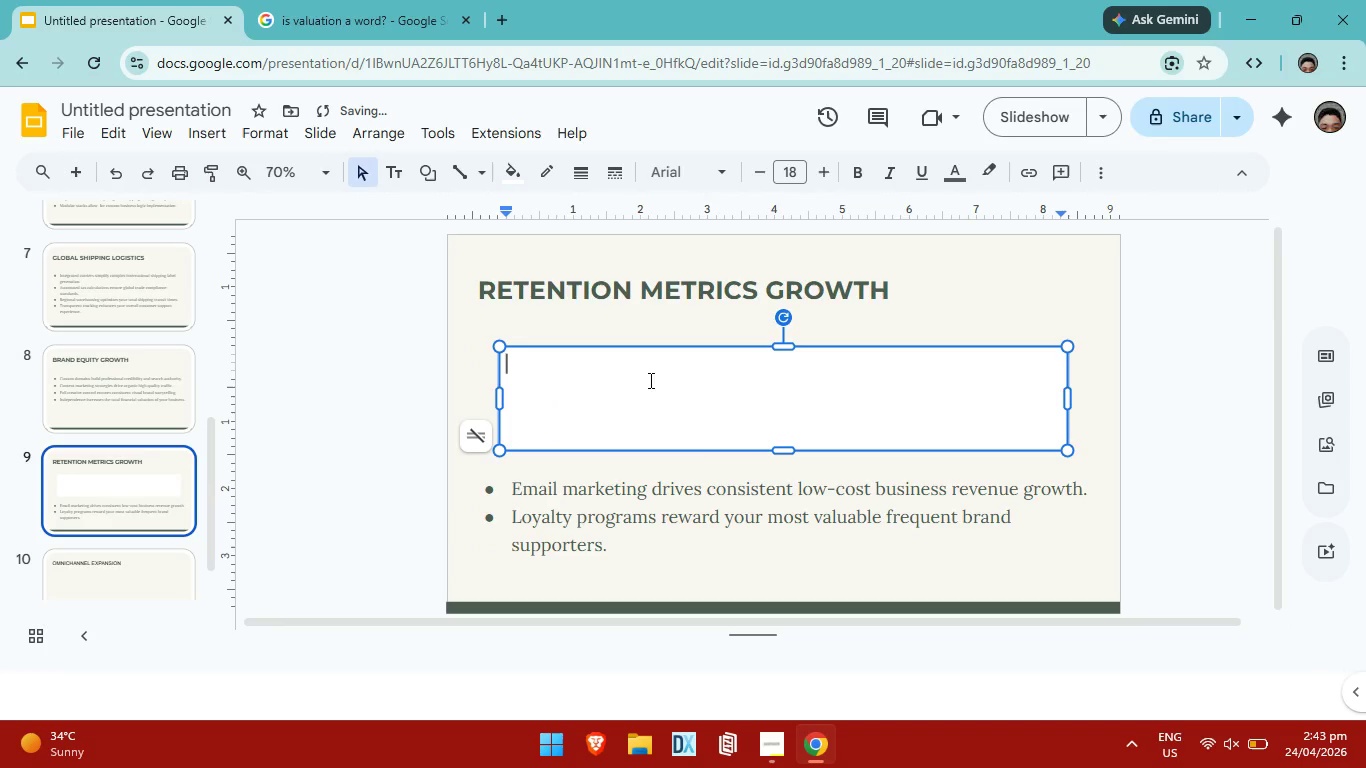 
left_click([693, 404])
 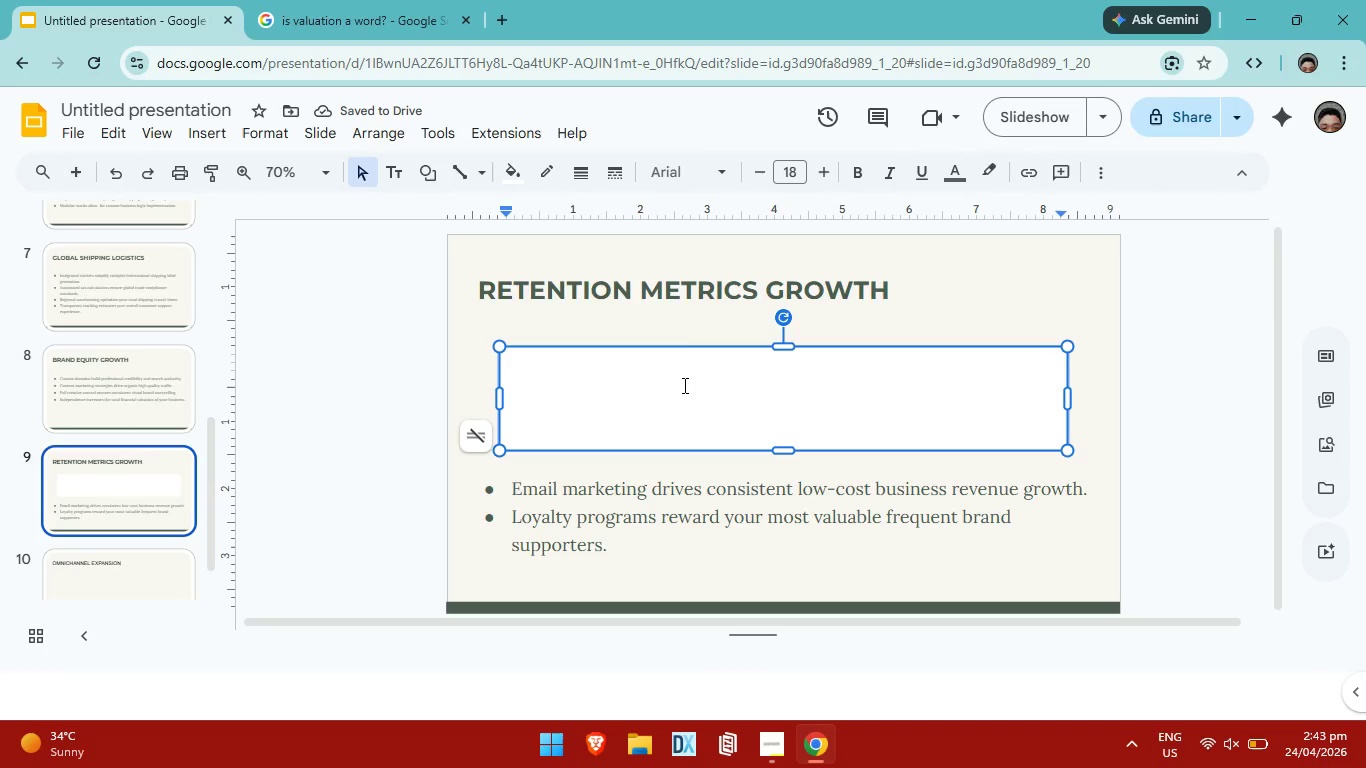 
type(+183% K)
key(Backspace)
type(LTV Imrove)
key(Backspace)
key(Backspace)
key(Backspace)
key(Backspace)
type(provement Potential )
 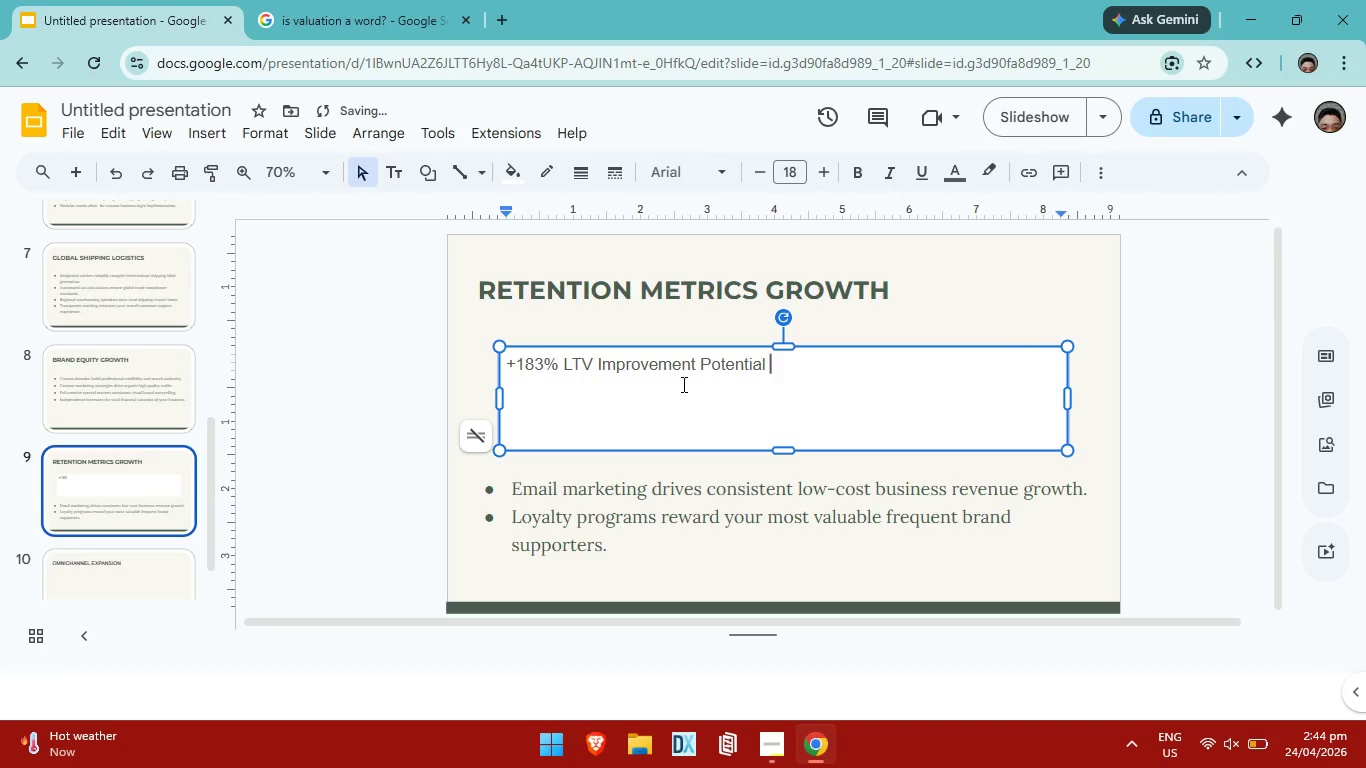 
key(Enter)
 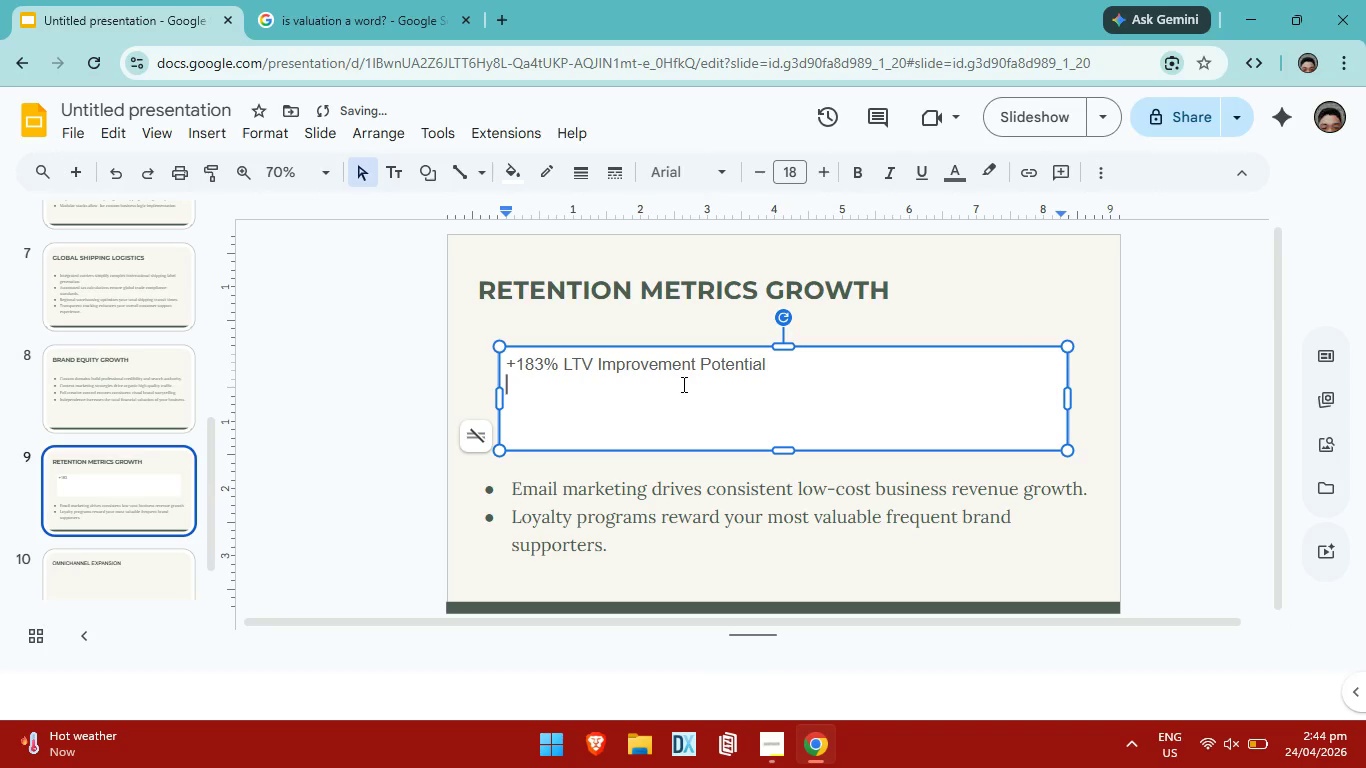 
key(Enter)
 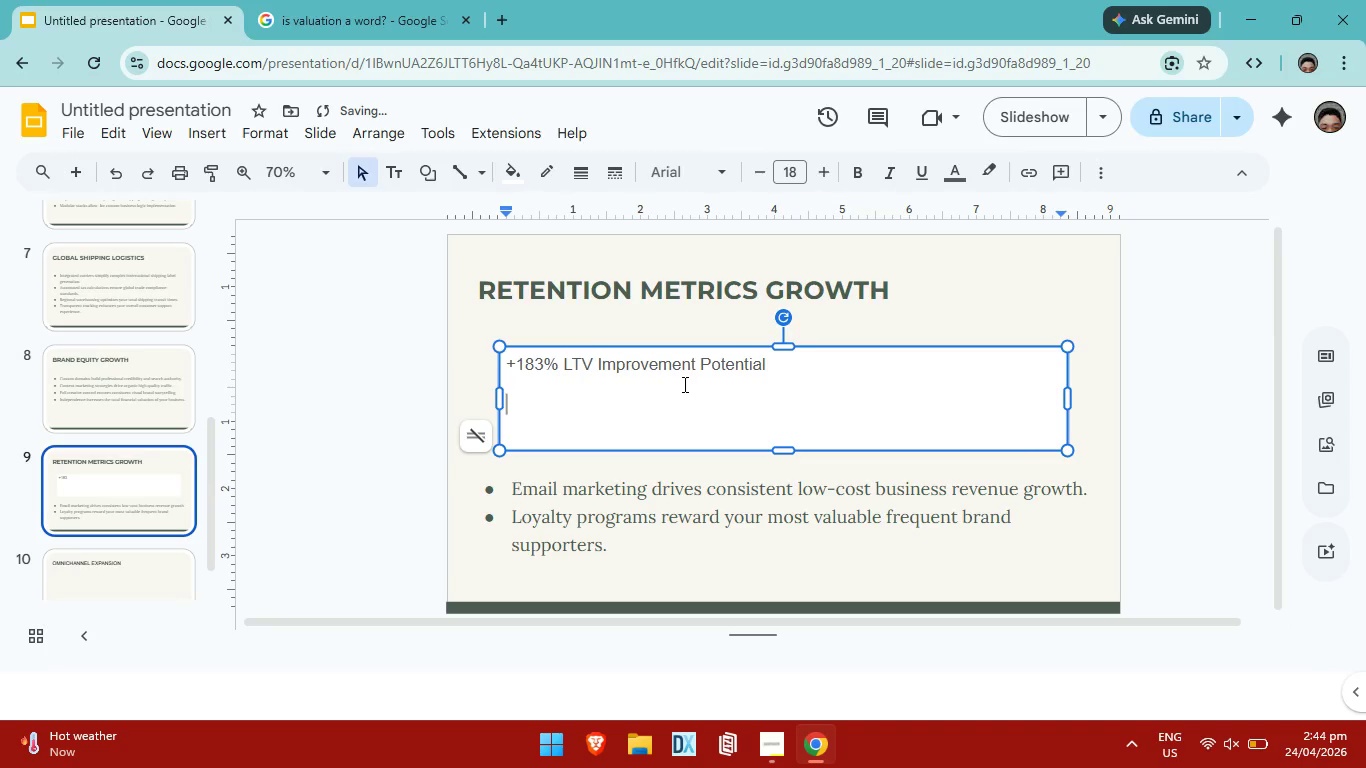 
key(Backspace)
type(Marketplace)
 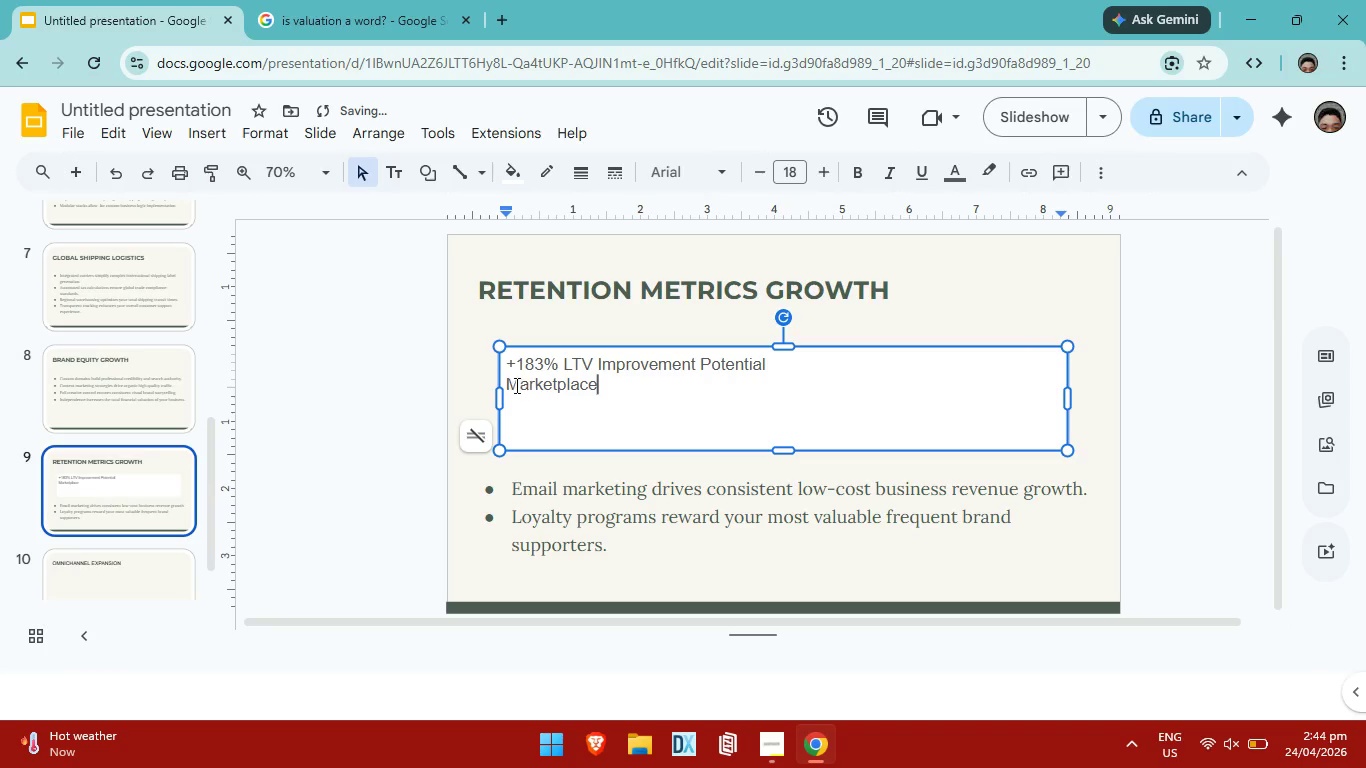 
left_click([507, 383])
 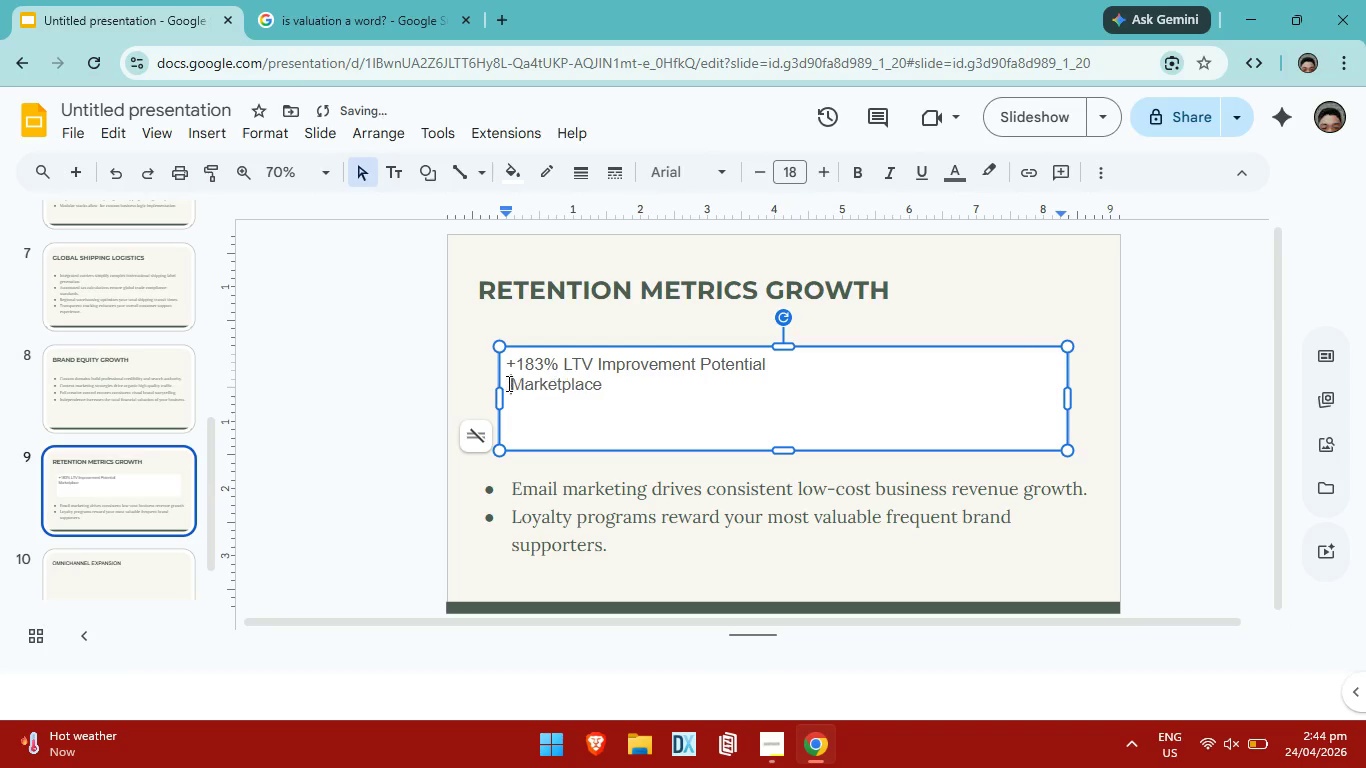 
key(Space)
 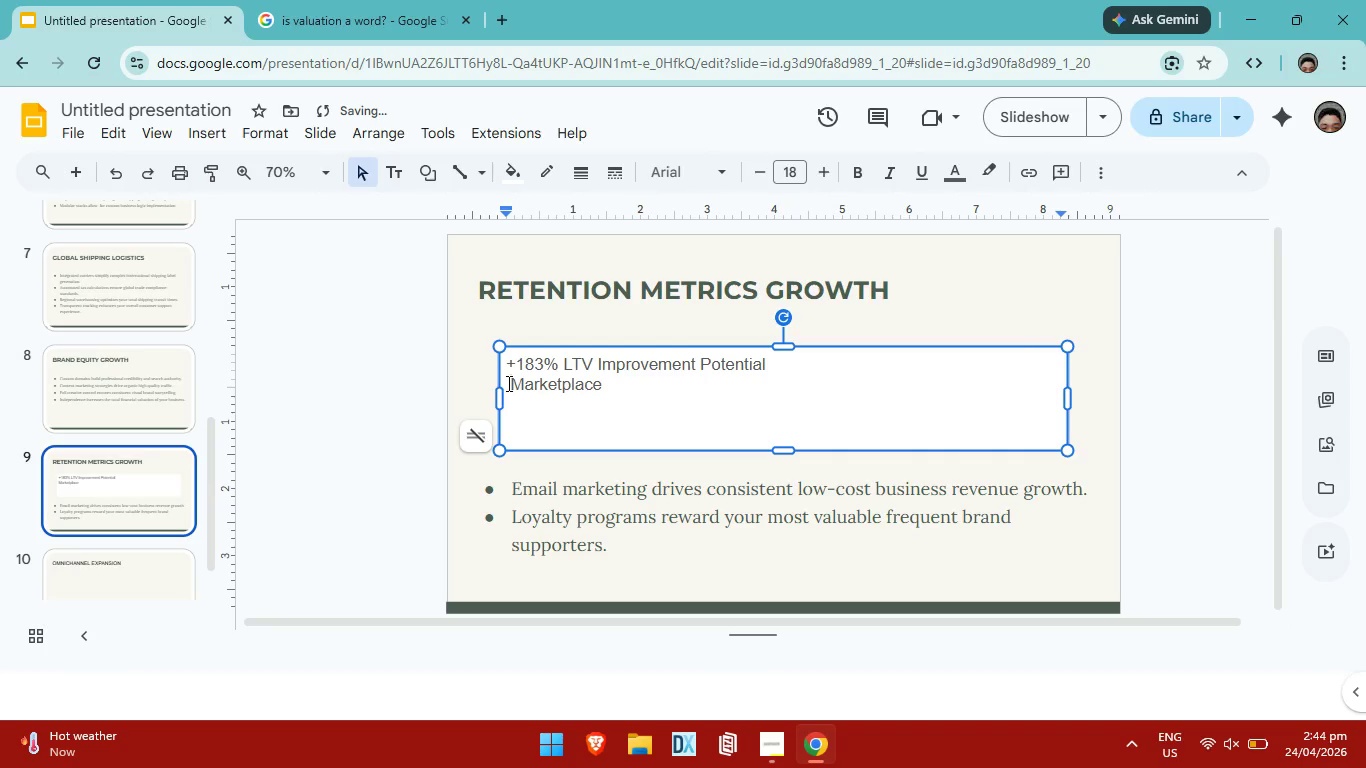 
key(Backspace)
 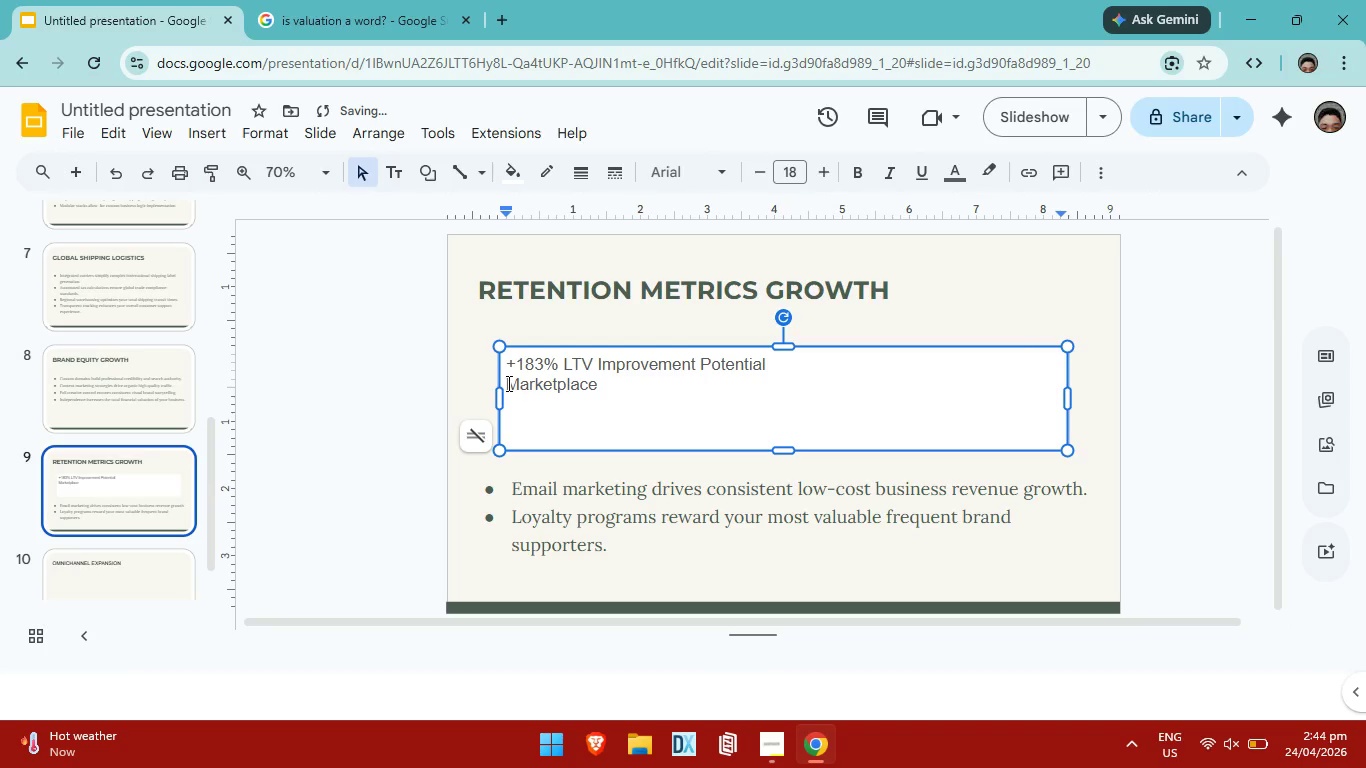 
key(Enter)
 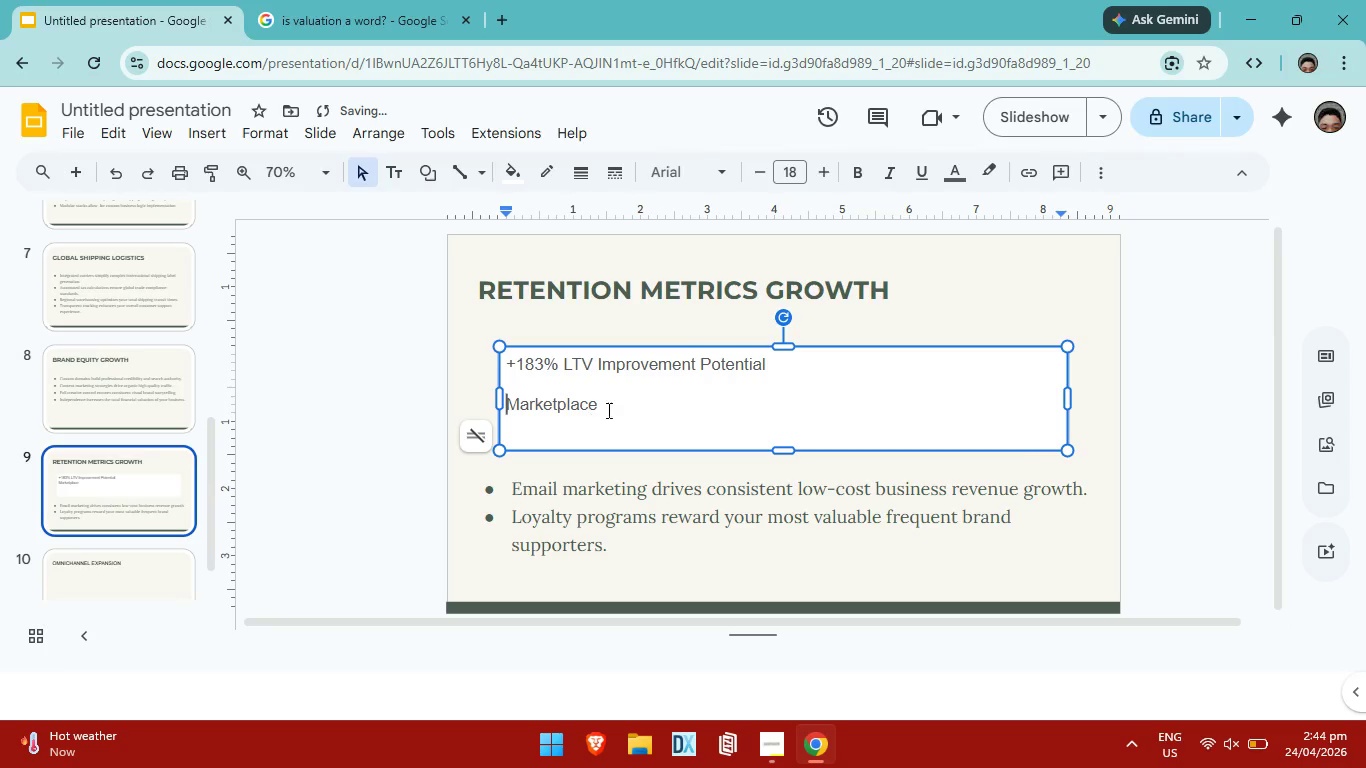 
left_click([608, 410])
 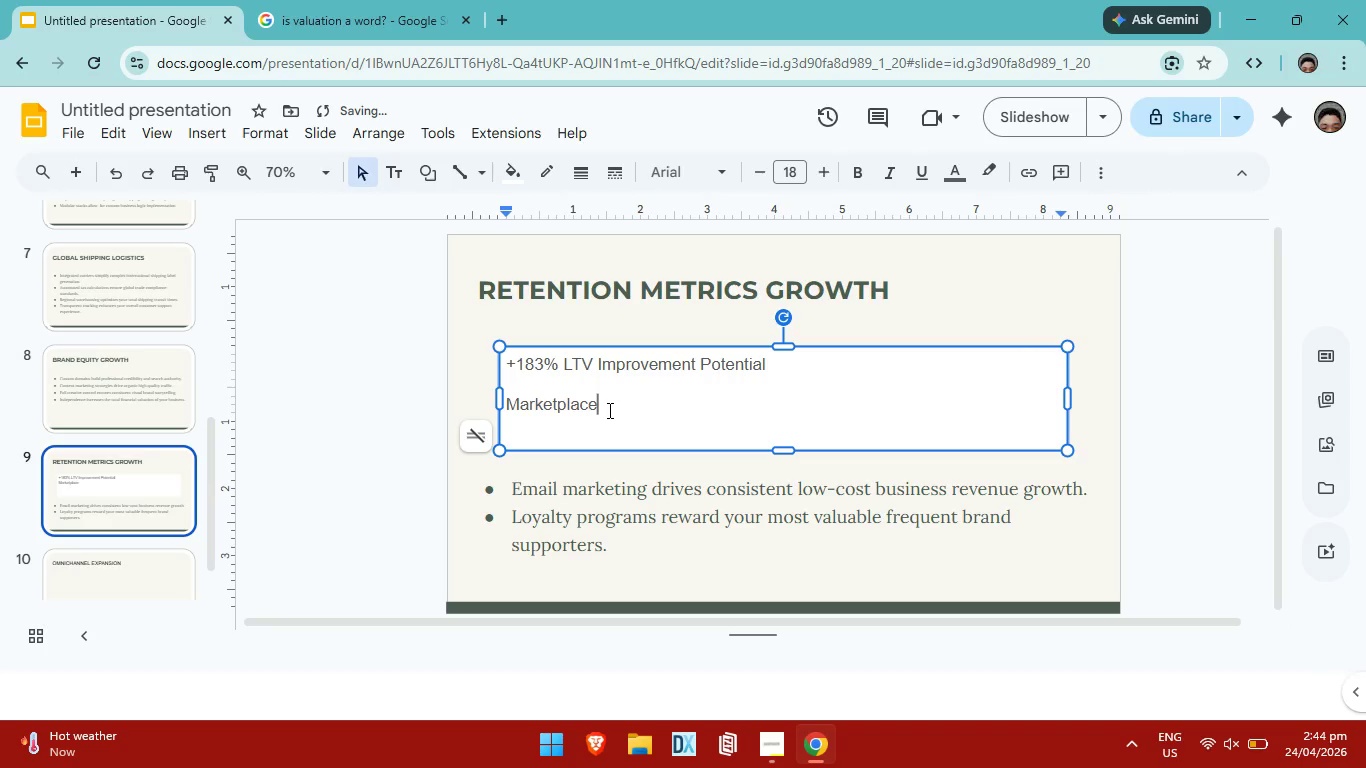 
type( )
key(Backspace)
type( (12% Retention) vs. Owned Brand (34% Retentu)
key(Backspace)
type(ion))
 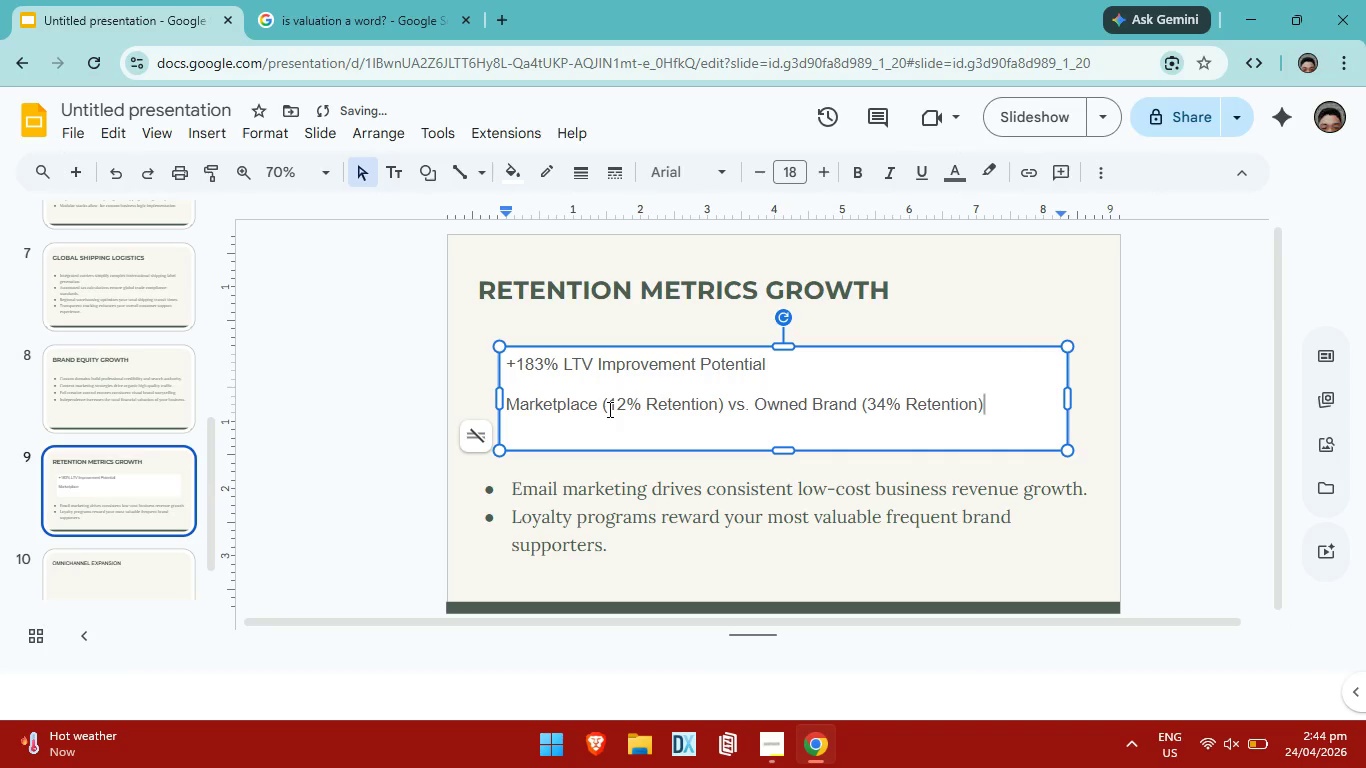 
left_click([640, 443])
 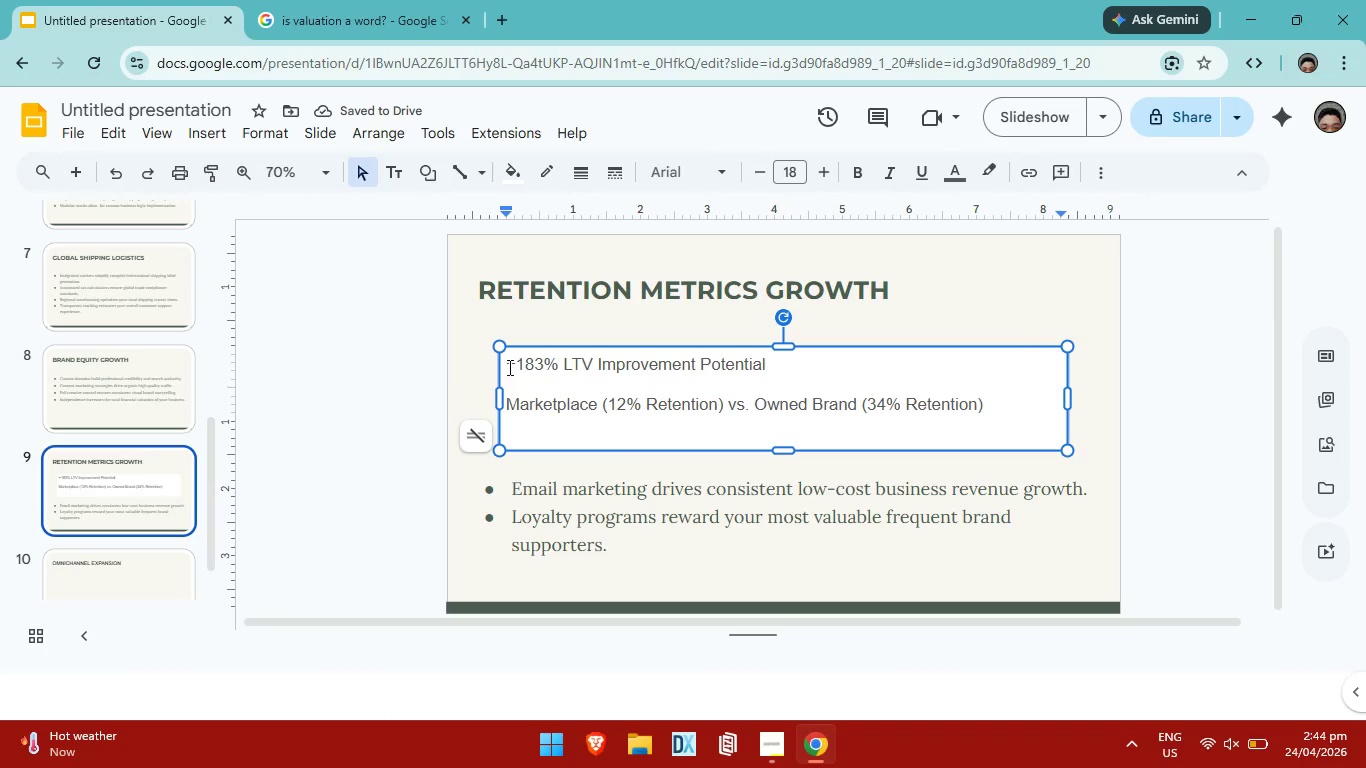 
left_click_drag(start_coordinate=[508, 367], to_coordinate=[978, 423])
 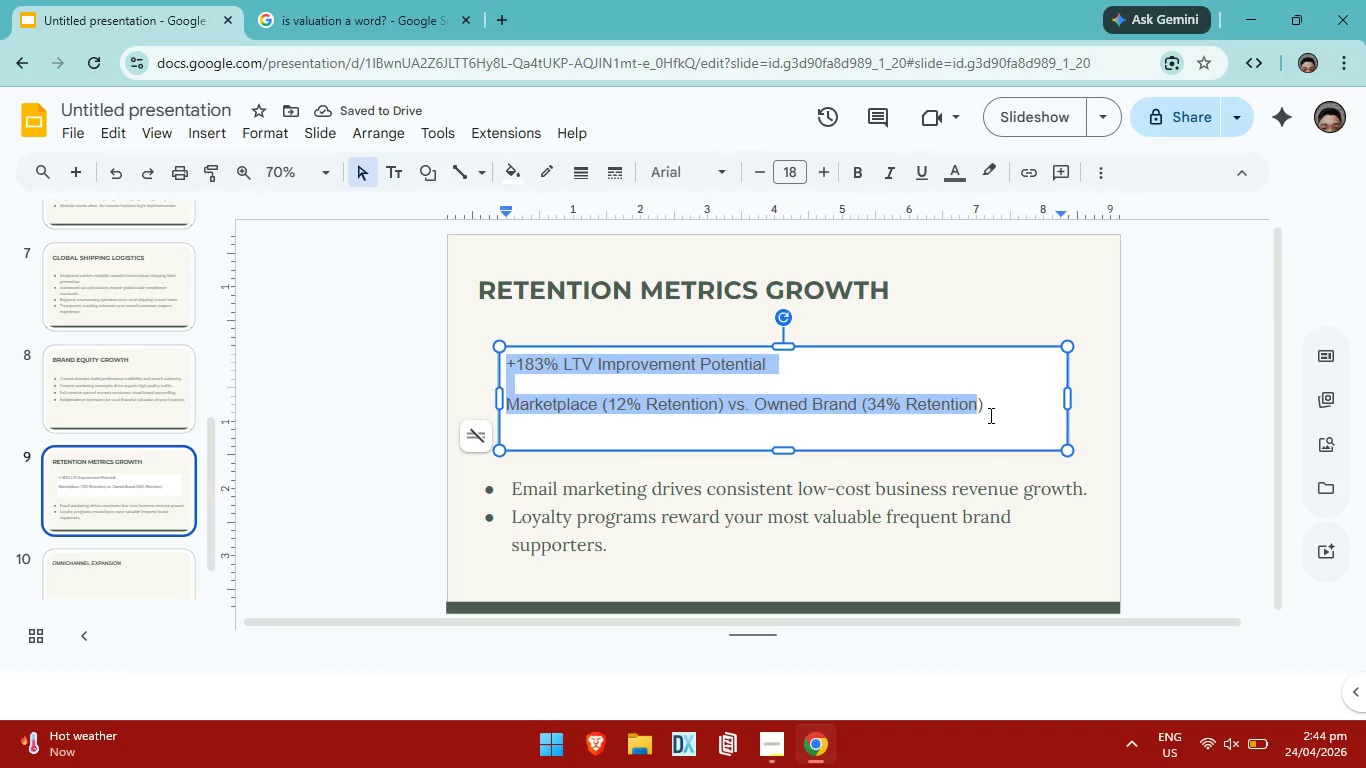 
left_click([989, 415])
 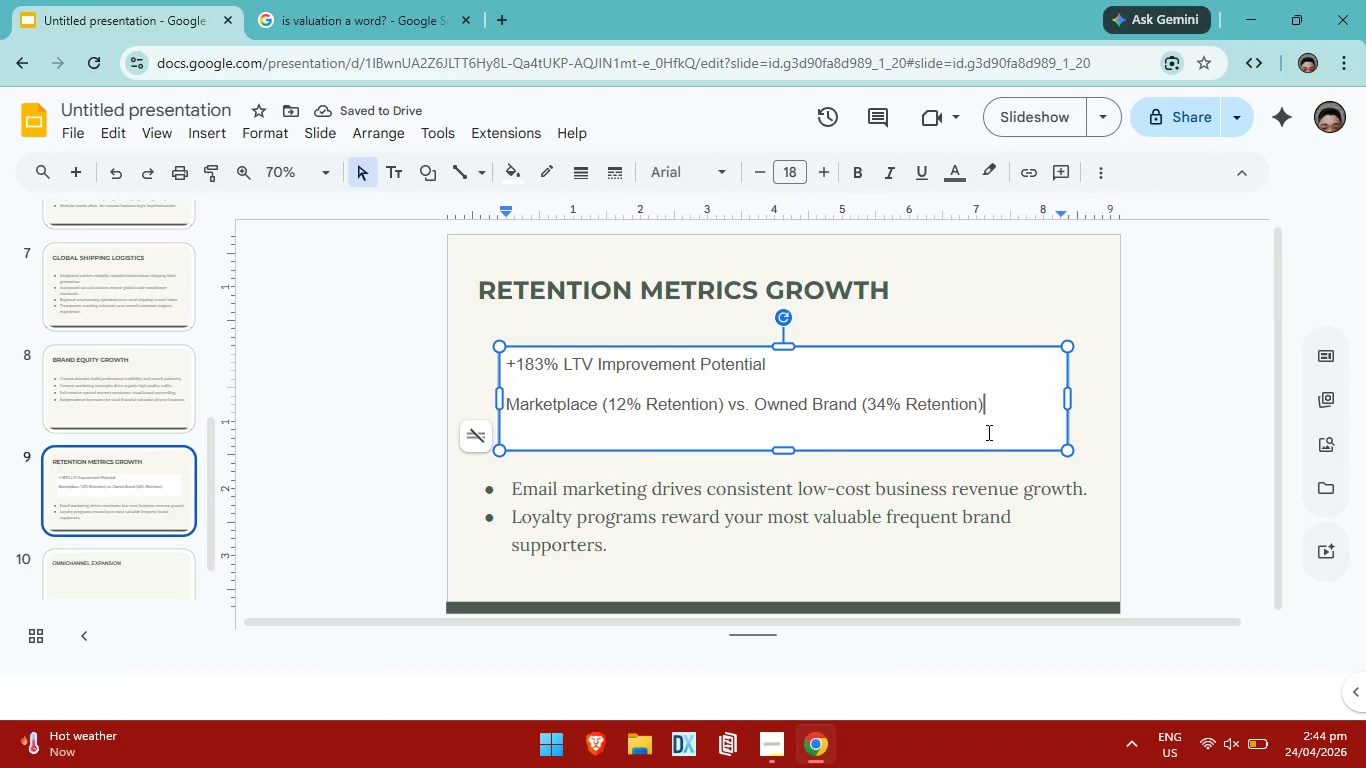 
left_click([987, 432])
 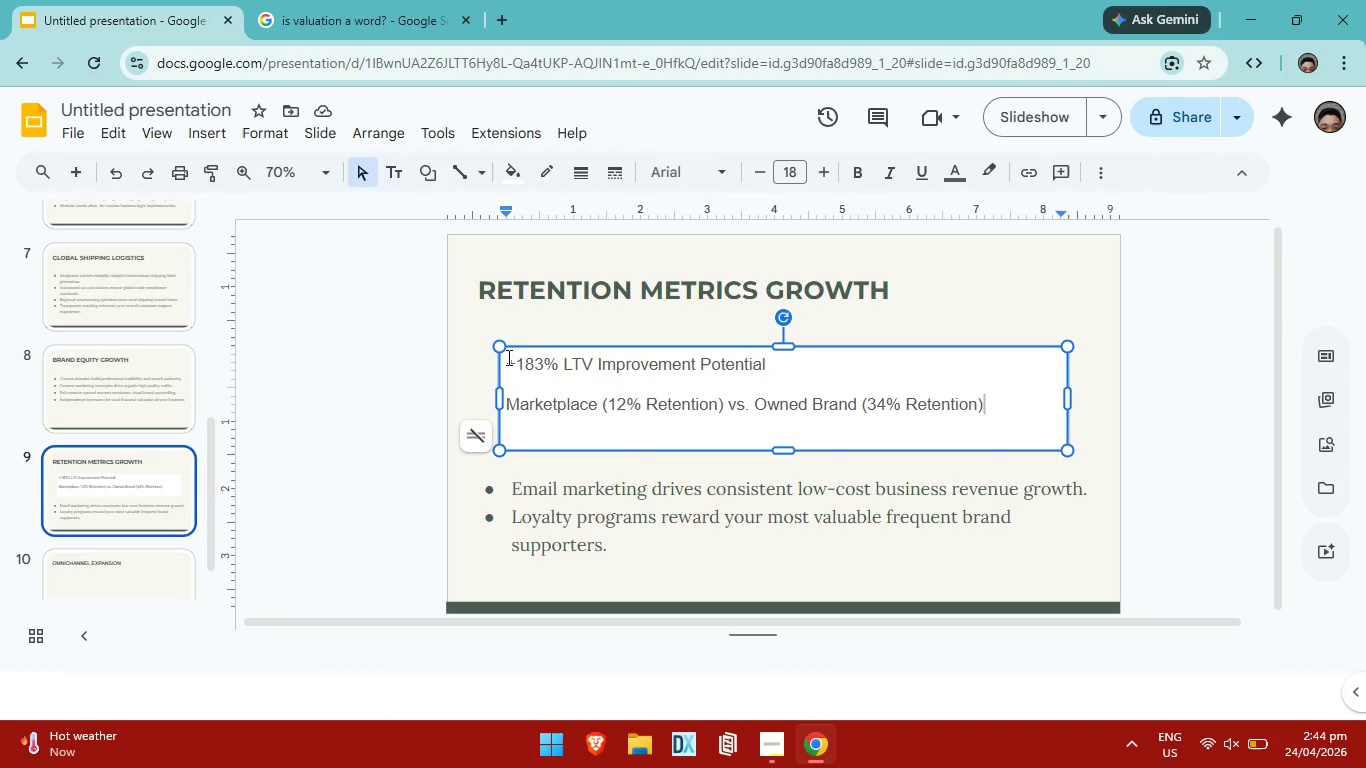 
left_click_drag(start_coordinate=[505, 357], to_coordinate=[1029, 416])
 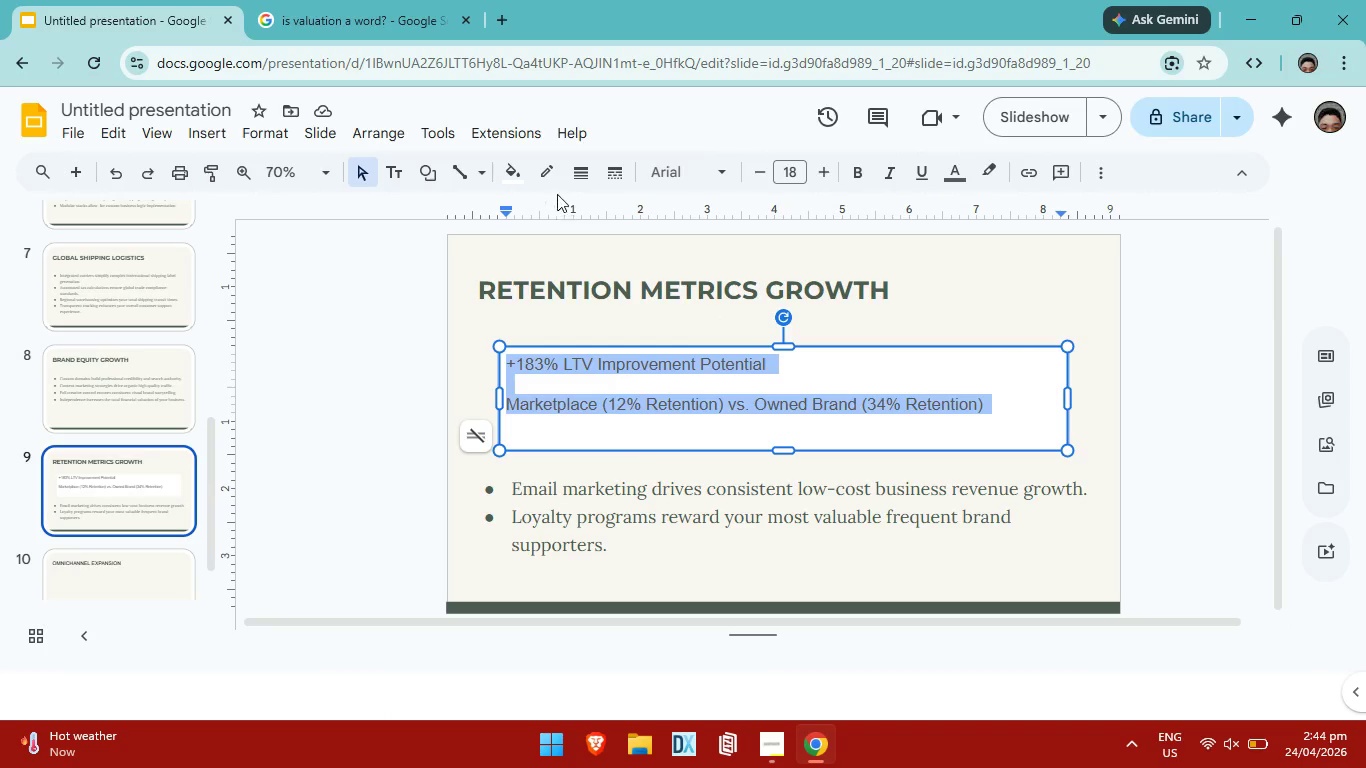 
left_click([957, 174])
 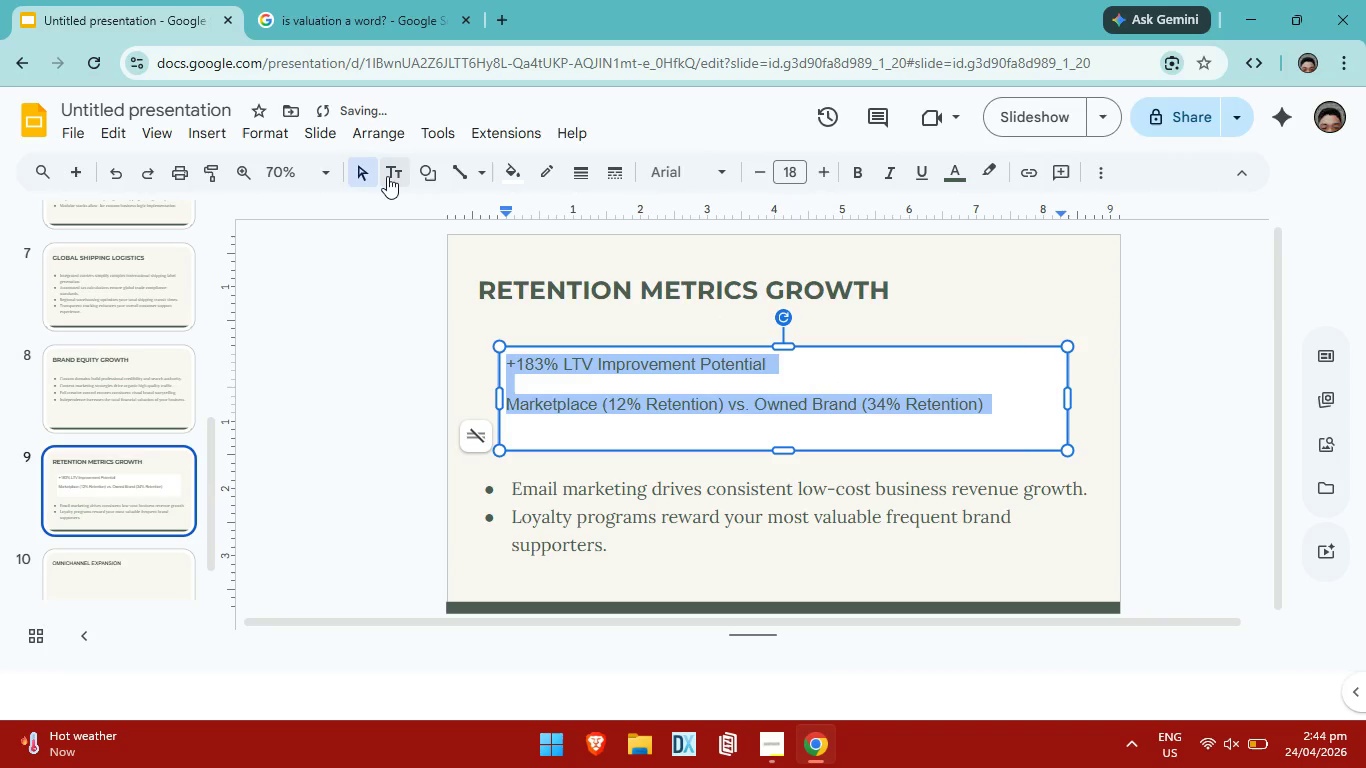 
left_click([273, 138])
 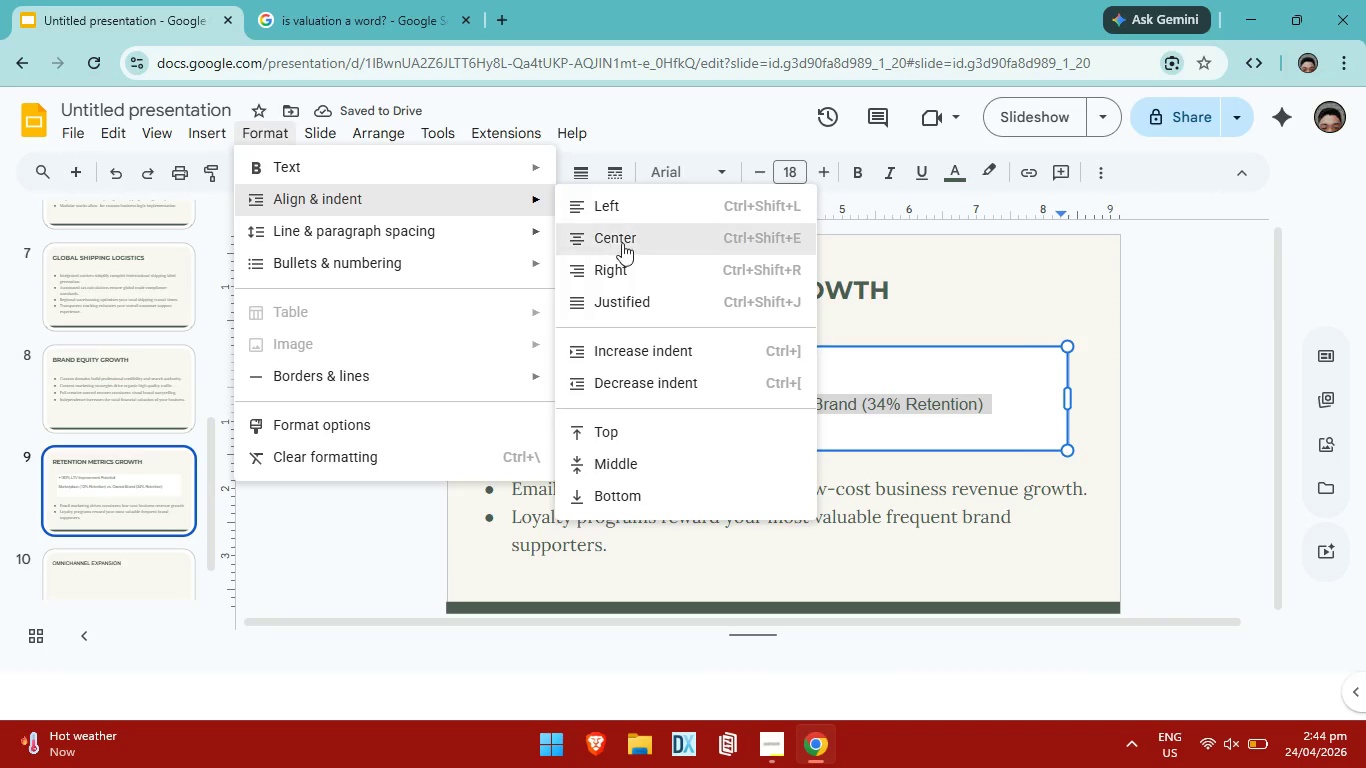 
left_click([626, 241])
 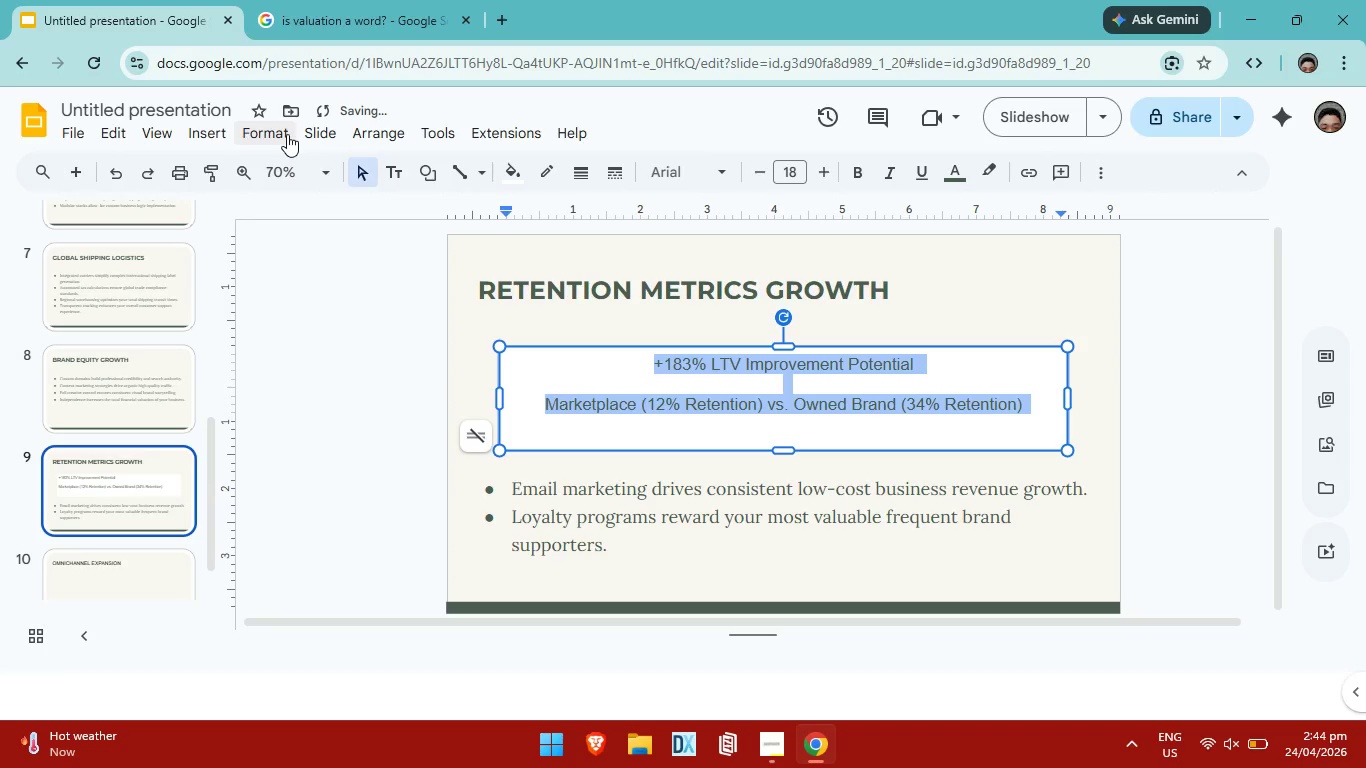 
left_click([287, 134])
 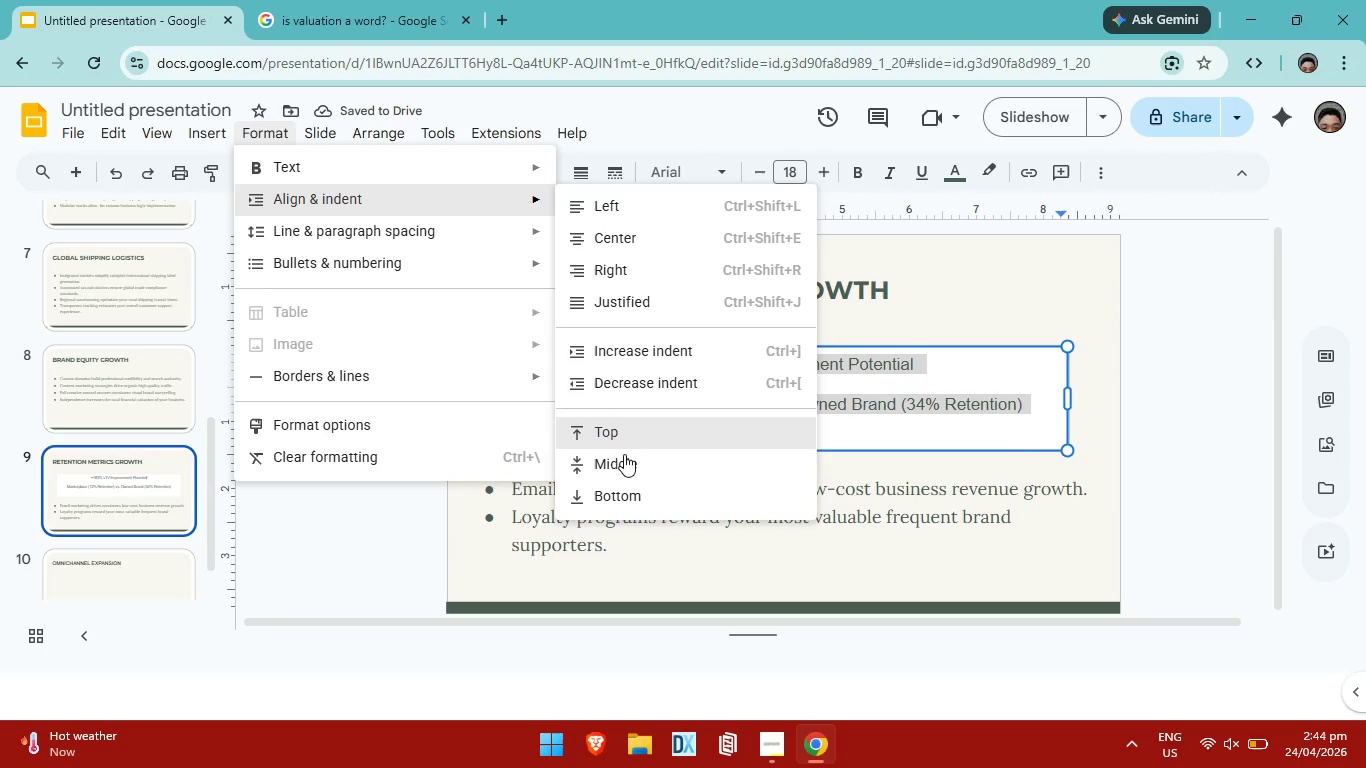 
left_click([624, 457])
 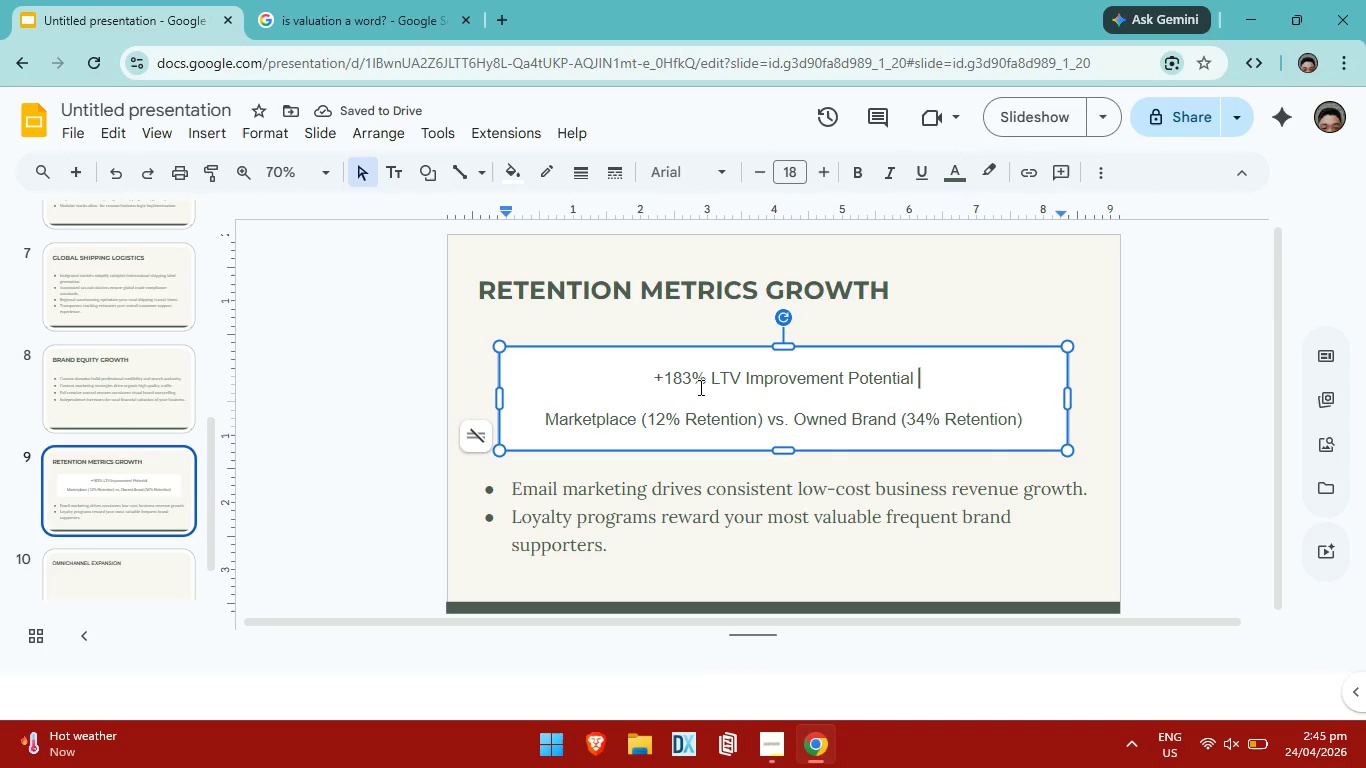 
left_click_drag(start_coordinate=[646, 379], to_coordinate=[902, 388])
 